 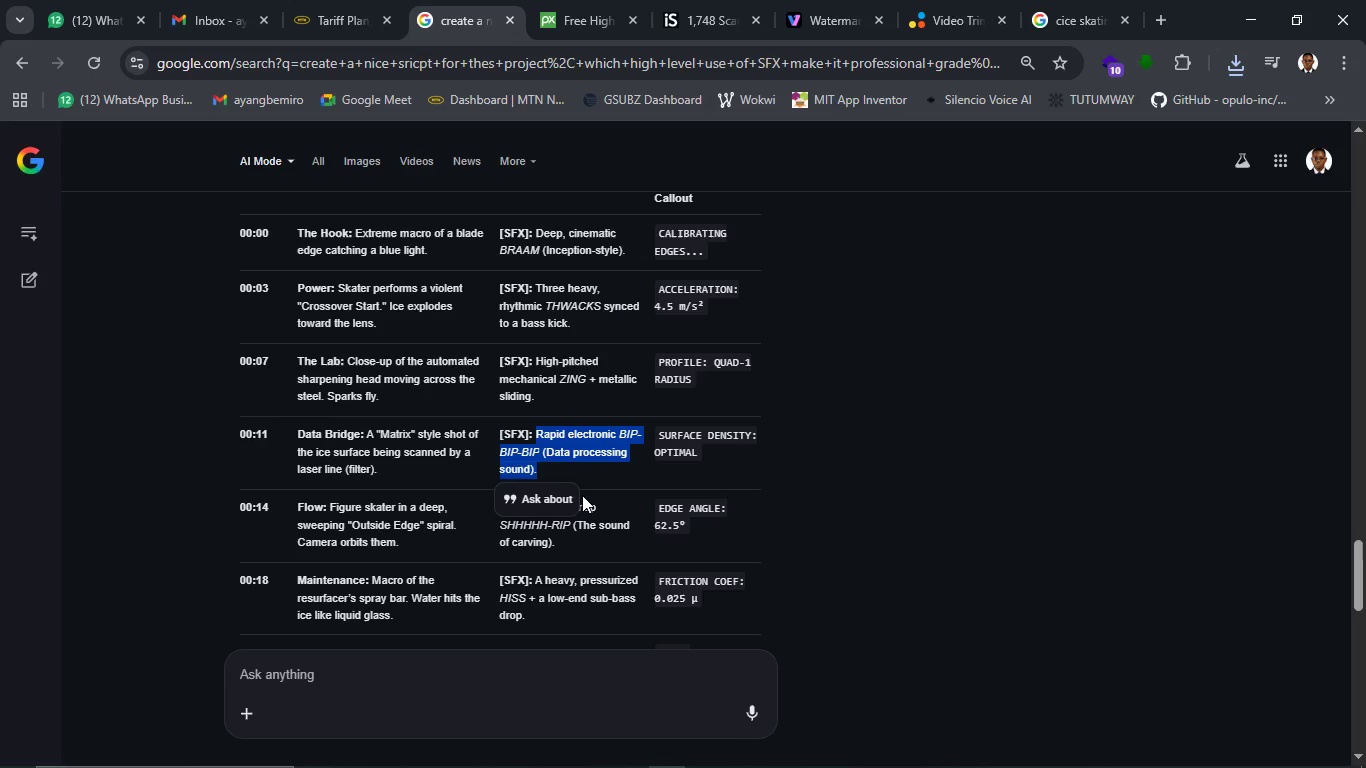 
left_click([584, 10])
 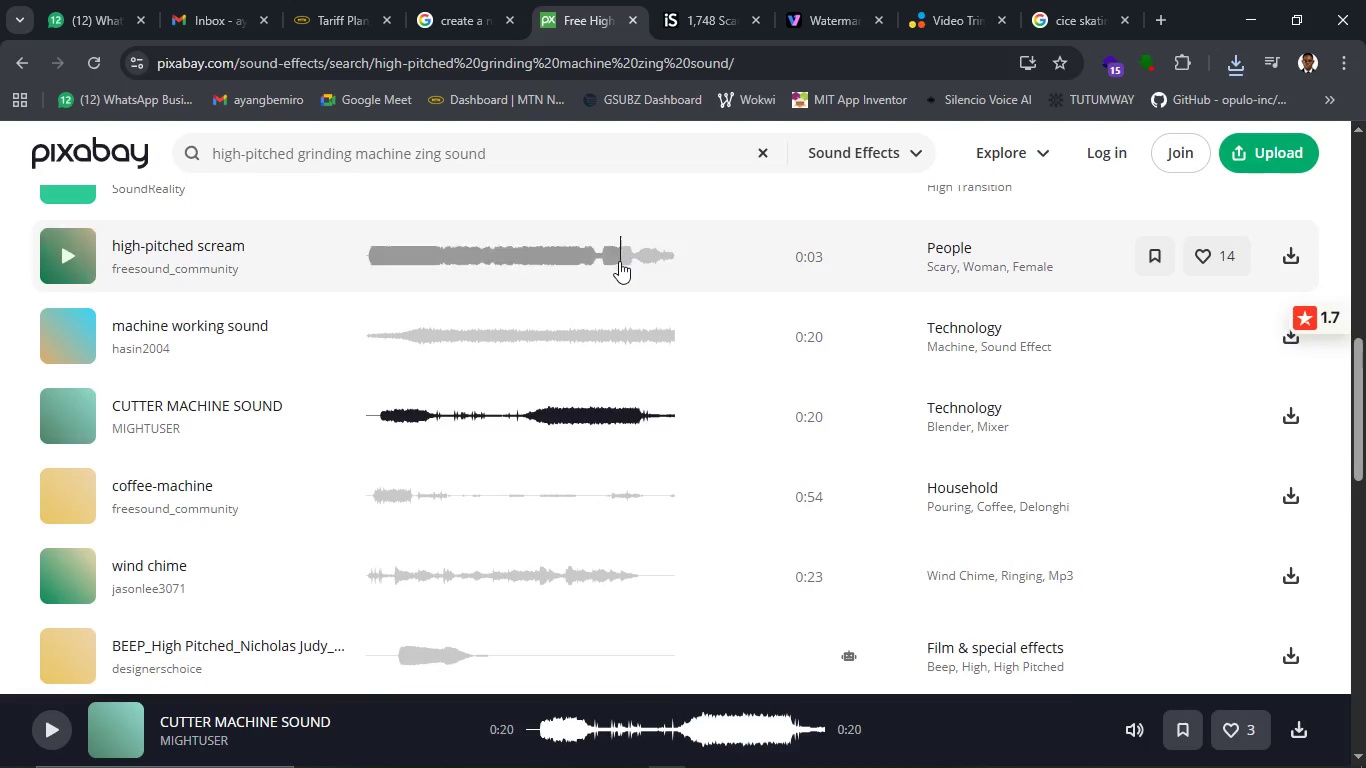 
scroll: coordinate [619, 261], scroll_direction: up, amount: 4.0
 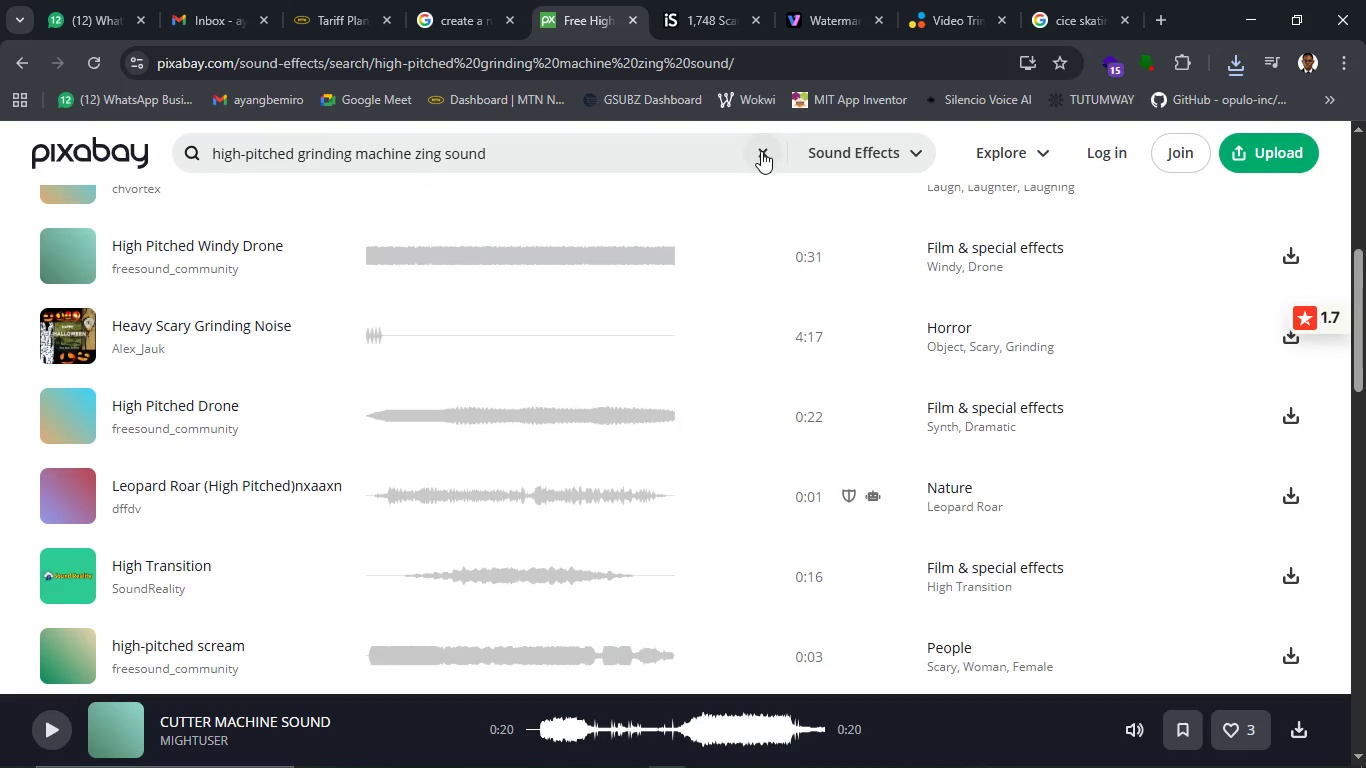 
left_click([761, 151])
 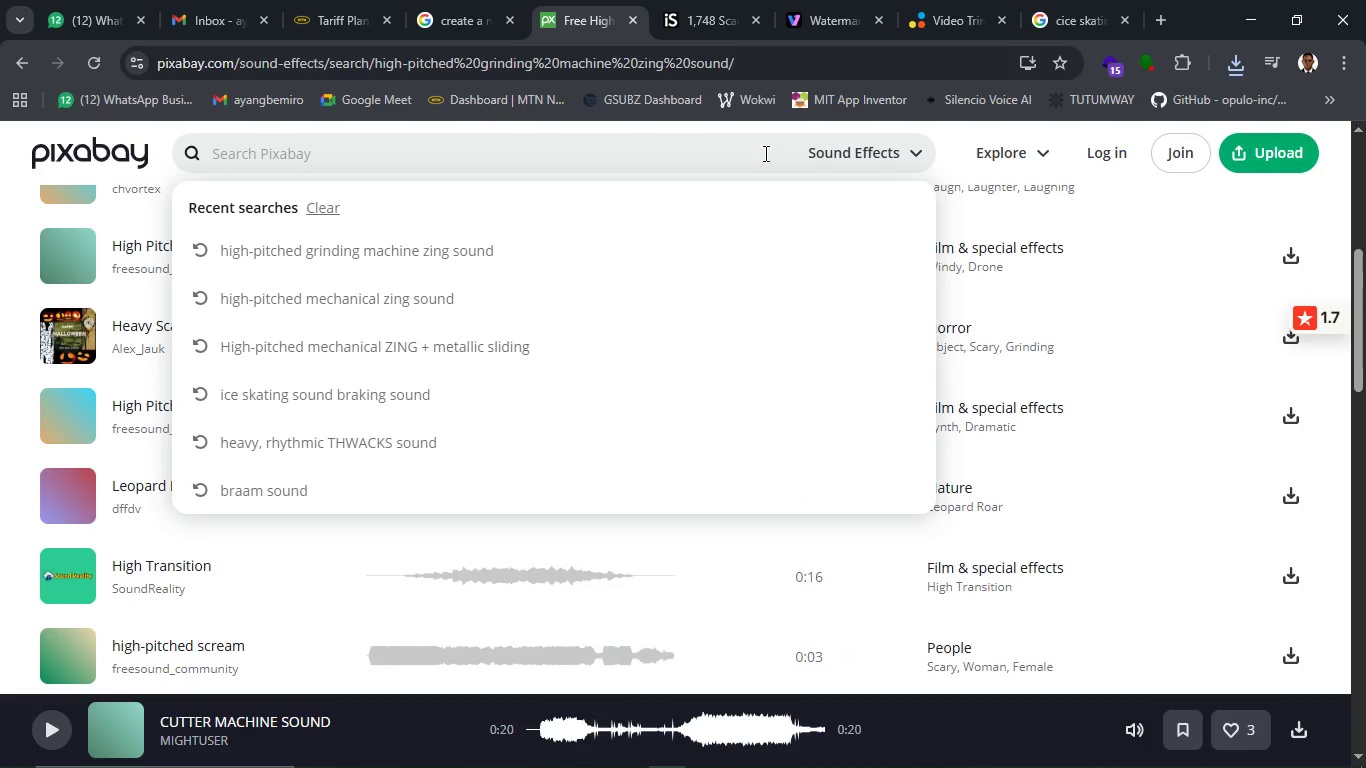 
key(Control+V)
 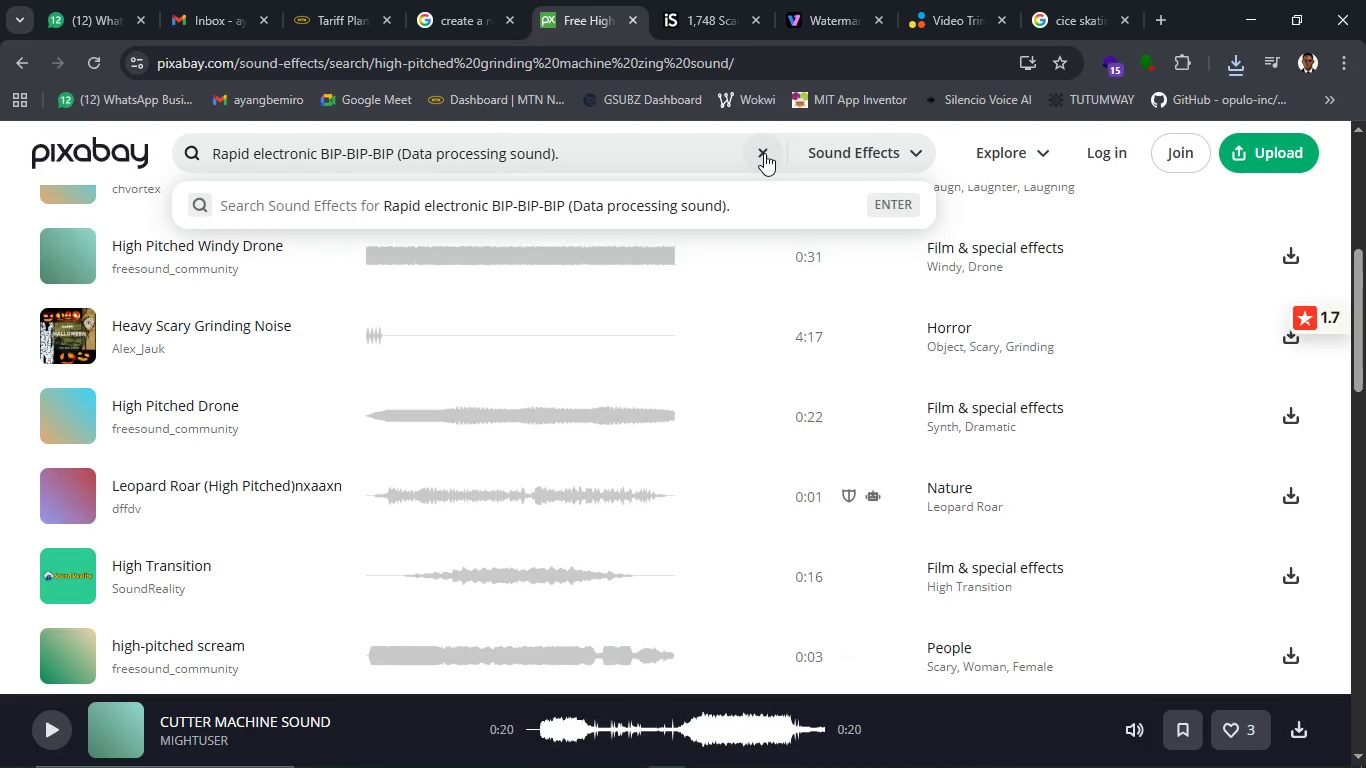 
key(Enter)
 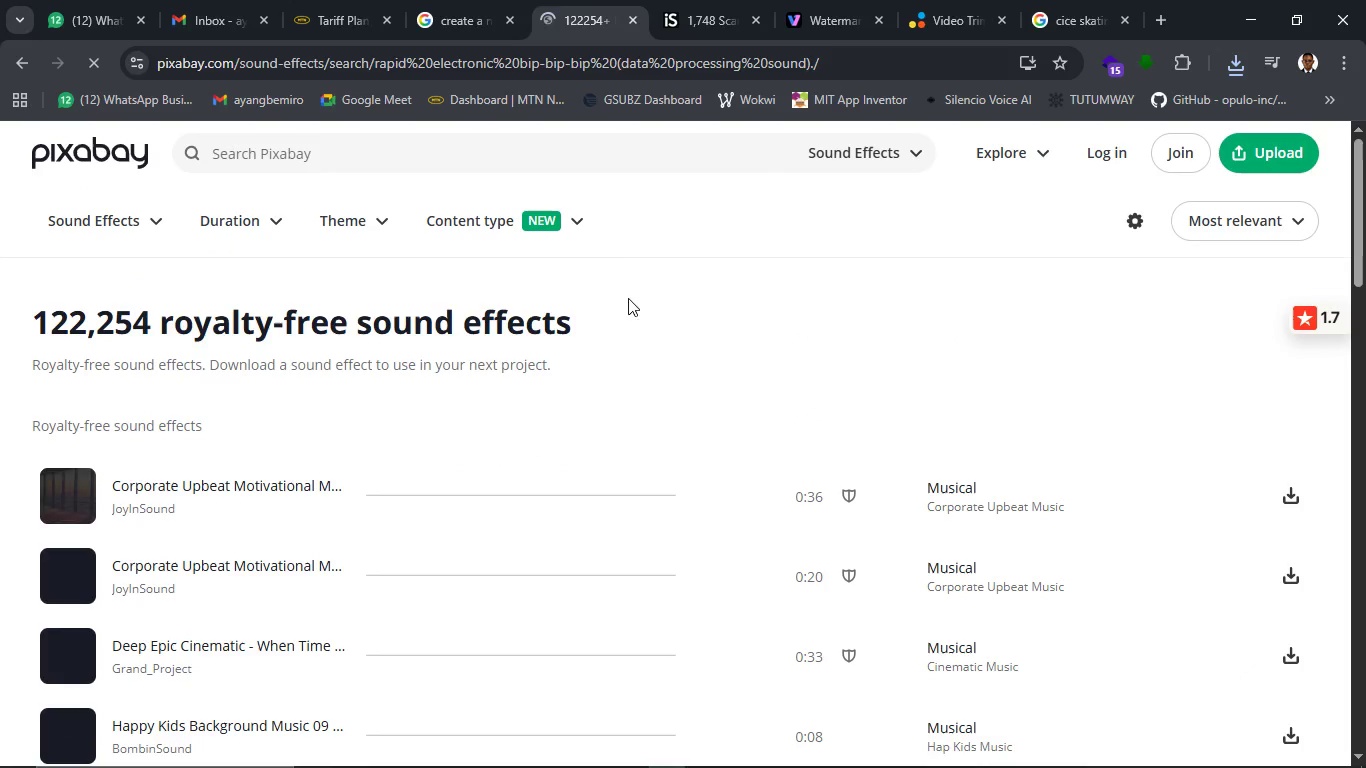 
wait(13.12)
 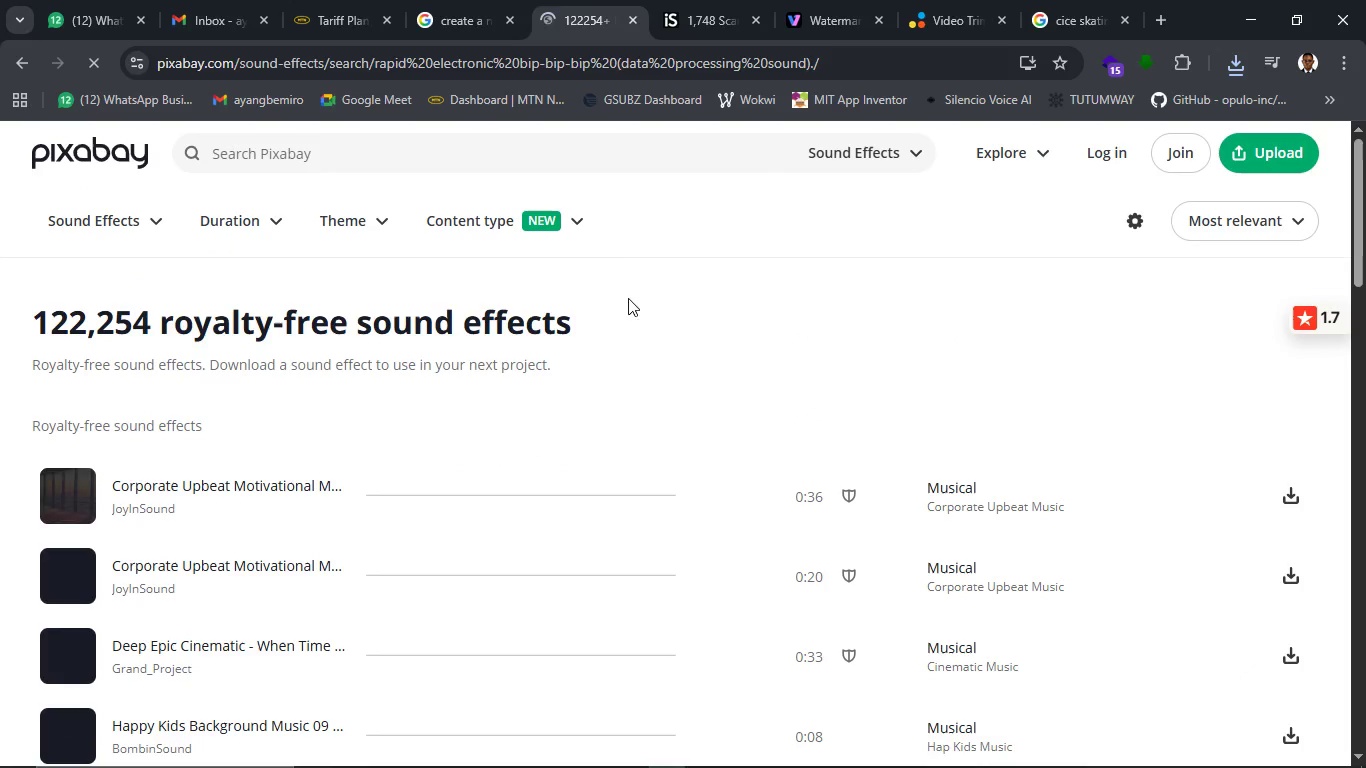 
scroll: coordinate [679, 412], scroll_direction: down, amount: 3.0
 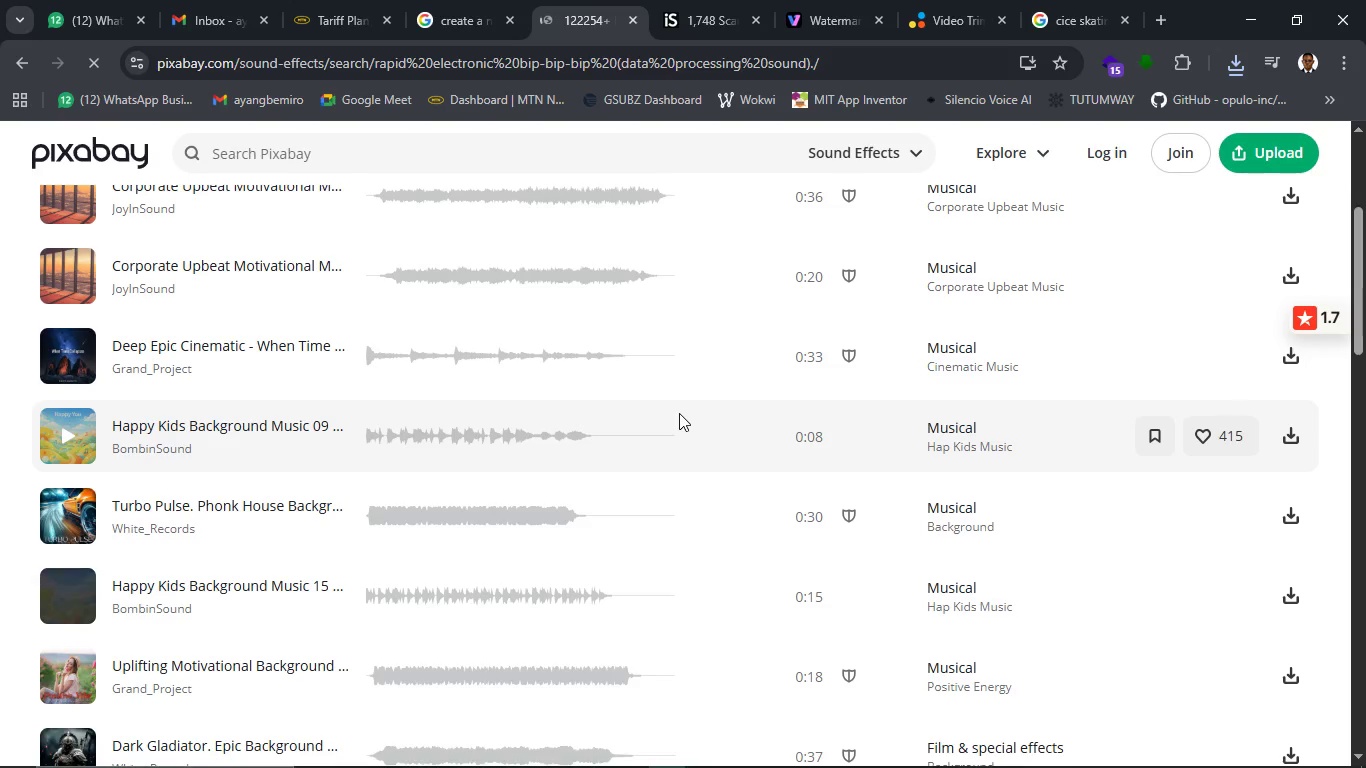 
scroll: coordinate [679, 413], scroll_direction: up, amount: 6.0
 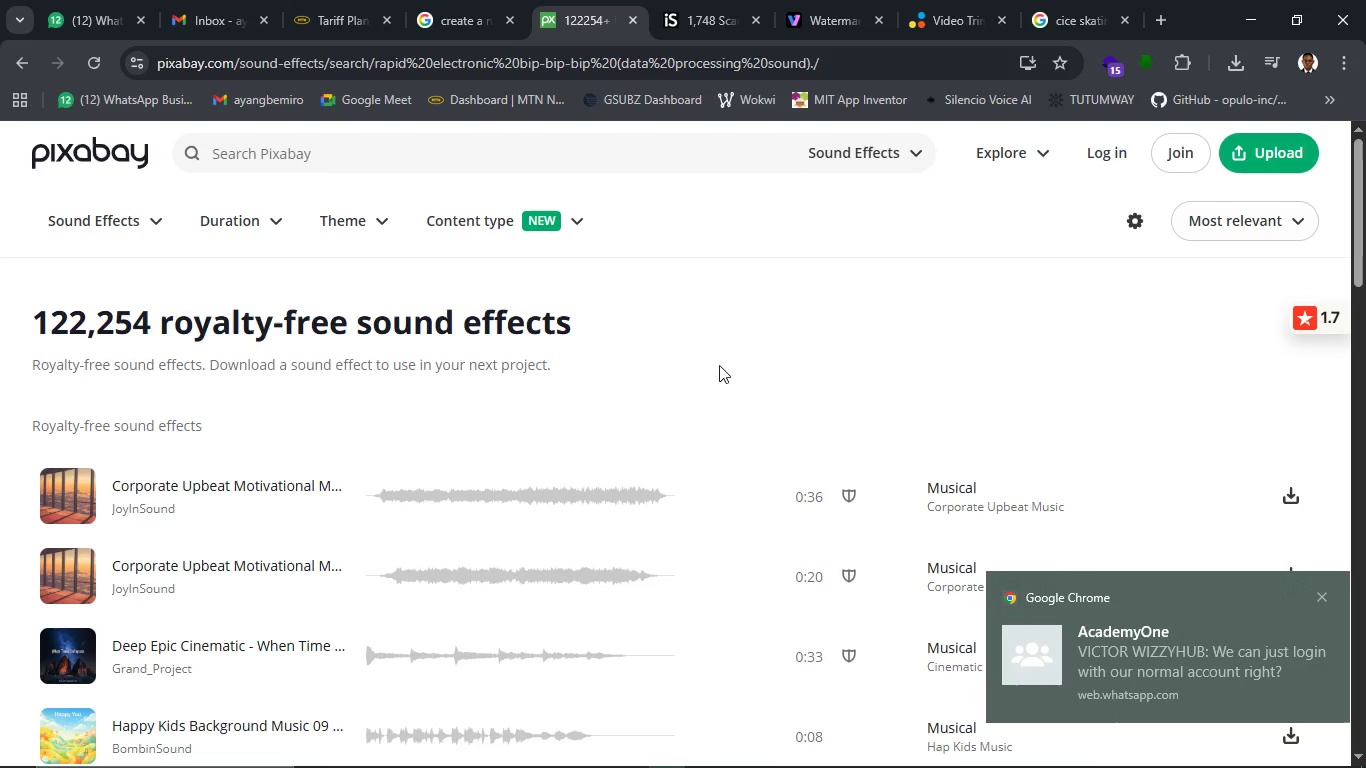 
wait(28.8)
 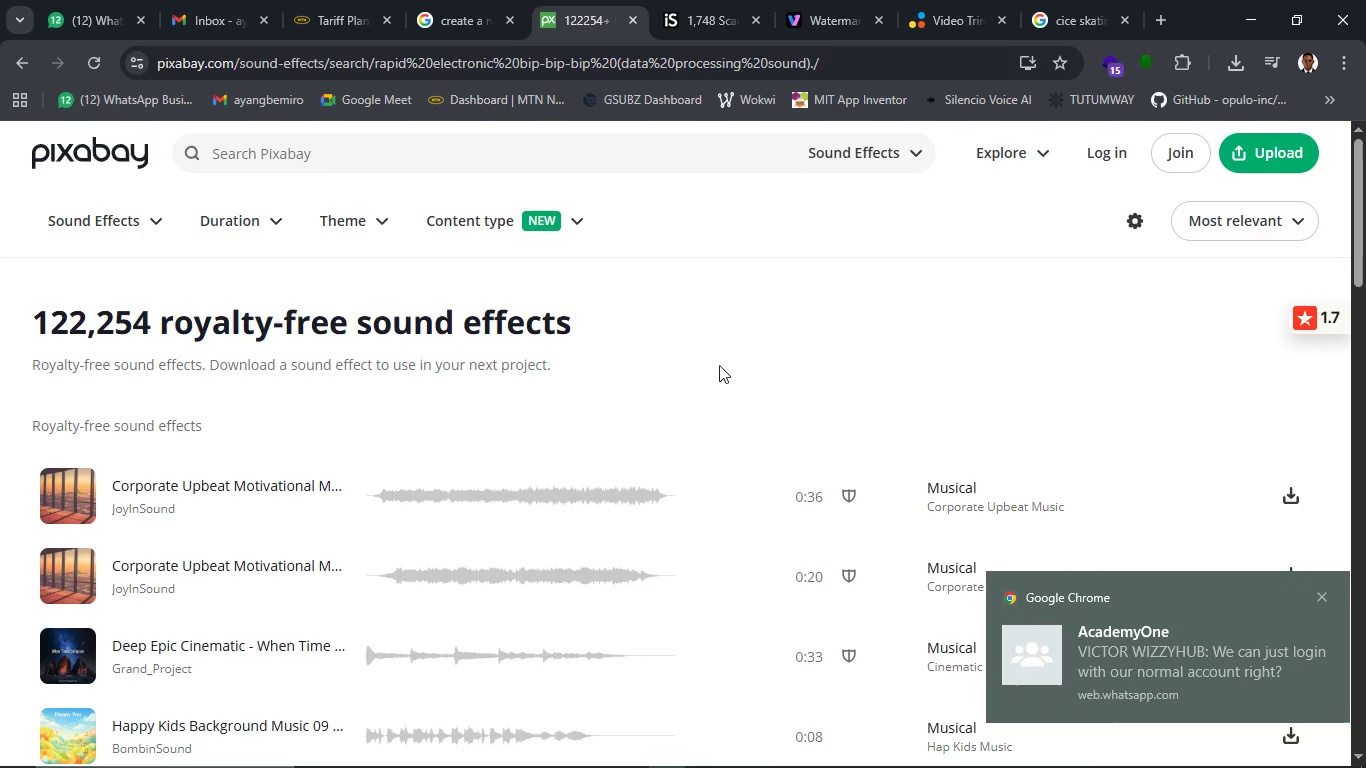 
left_click([526, 160])
 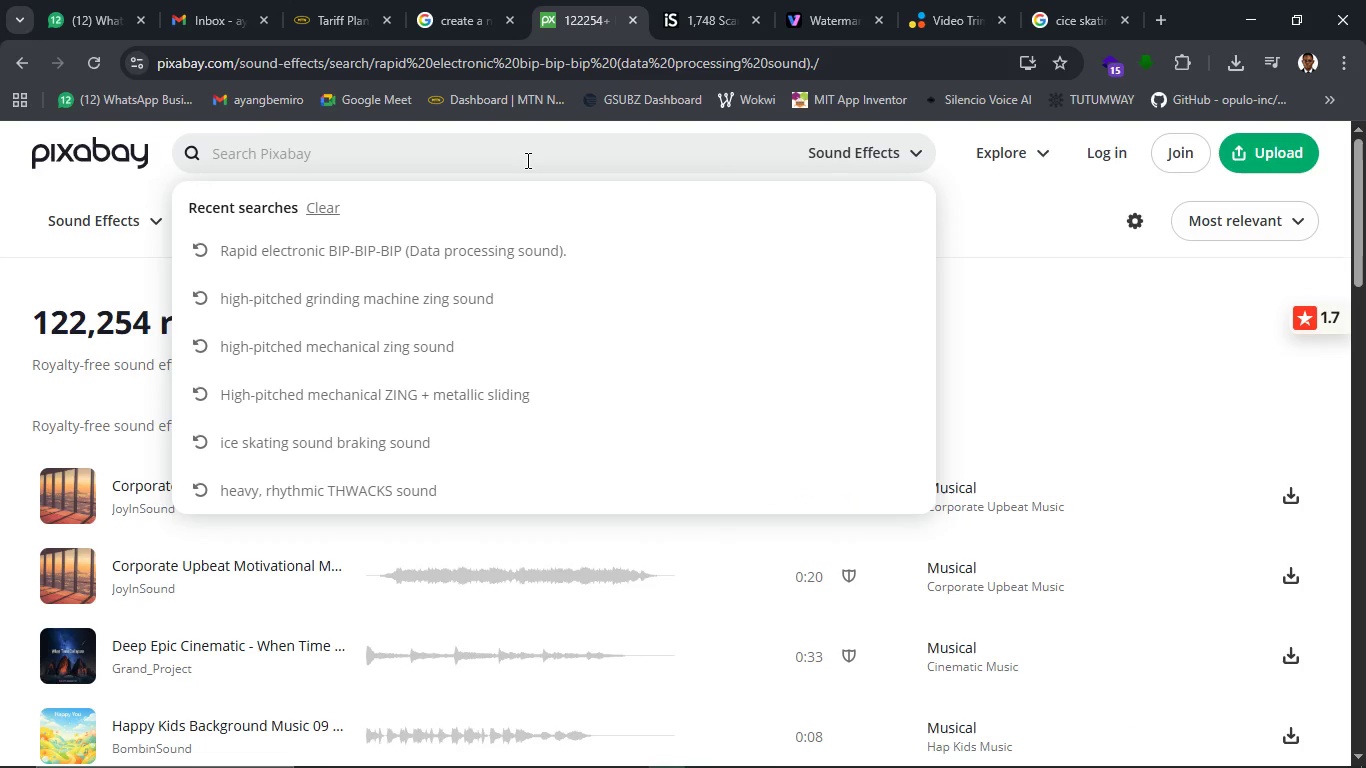 
key(Control+V)
 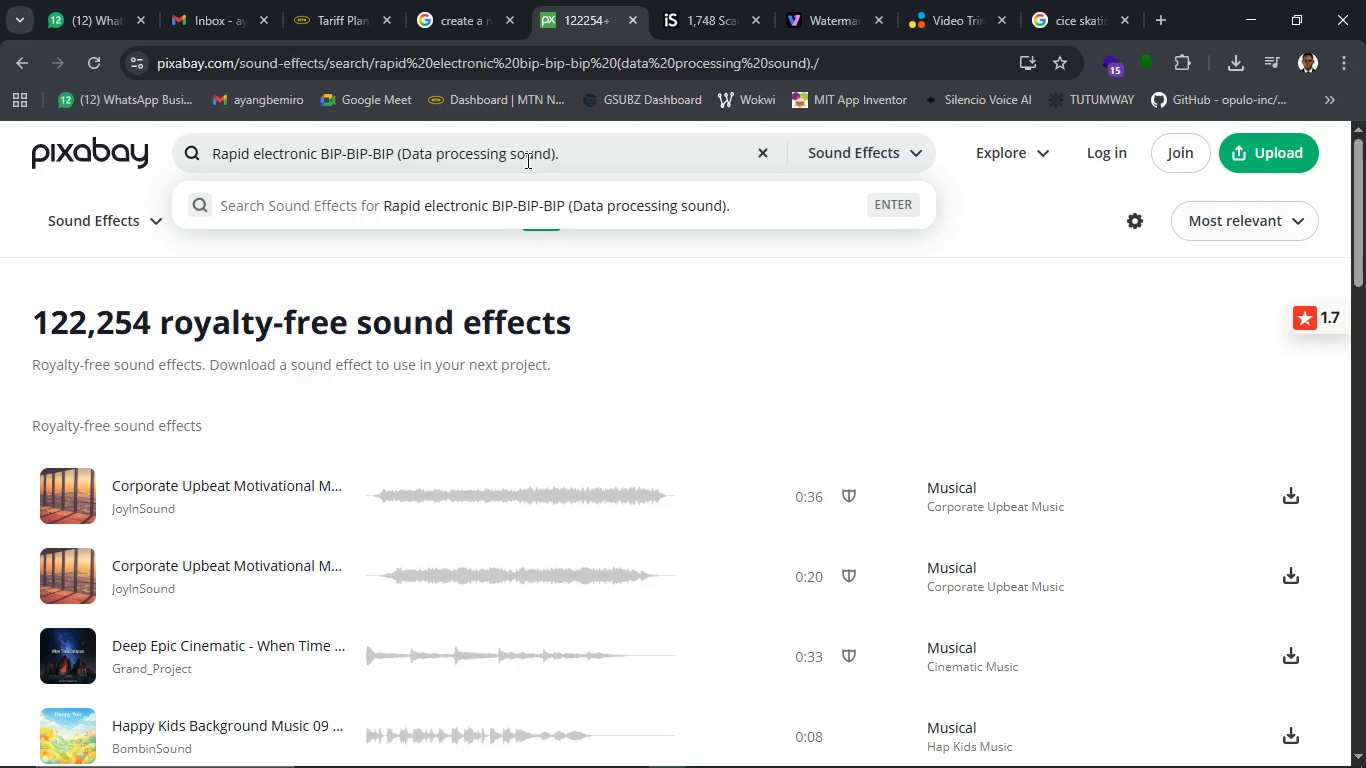 
key(Backspace)
 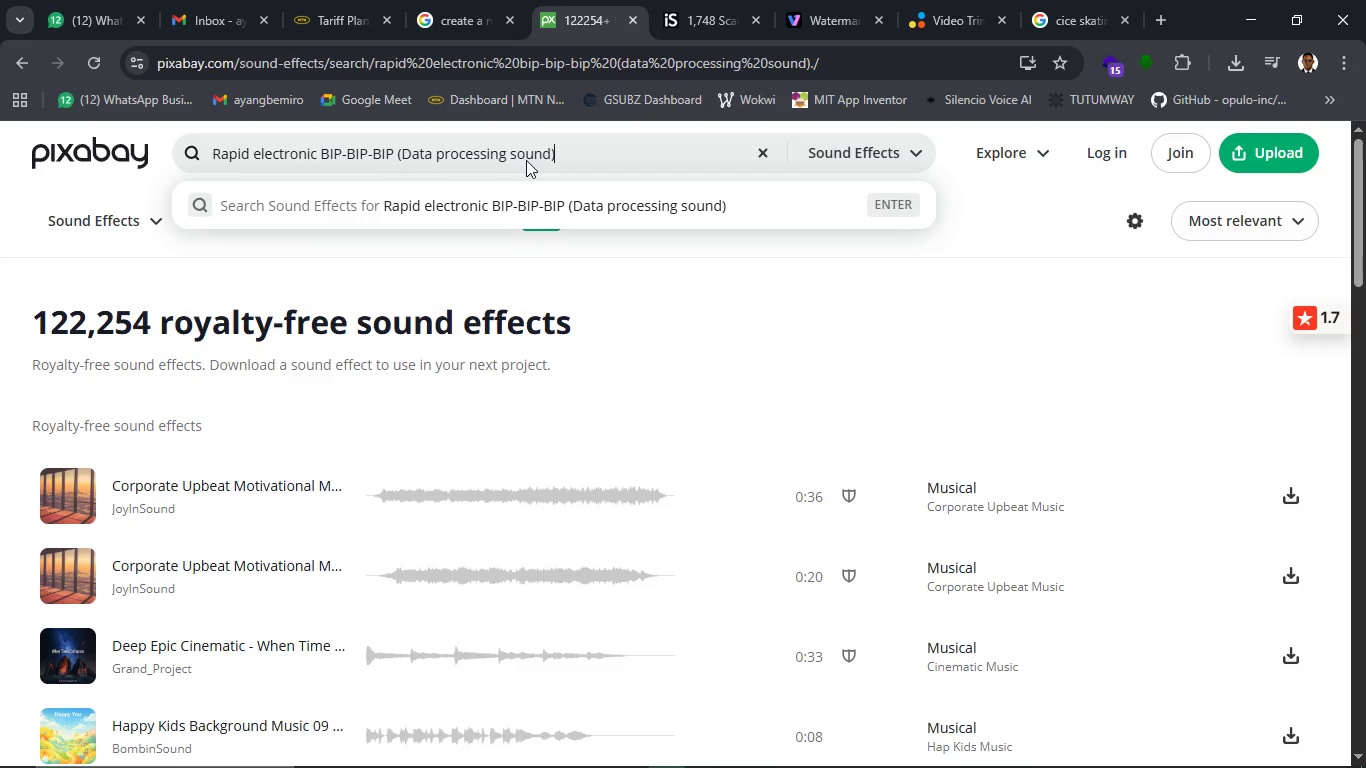 
key(Enter)
 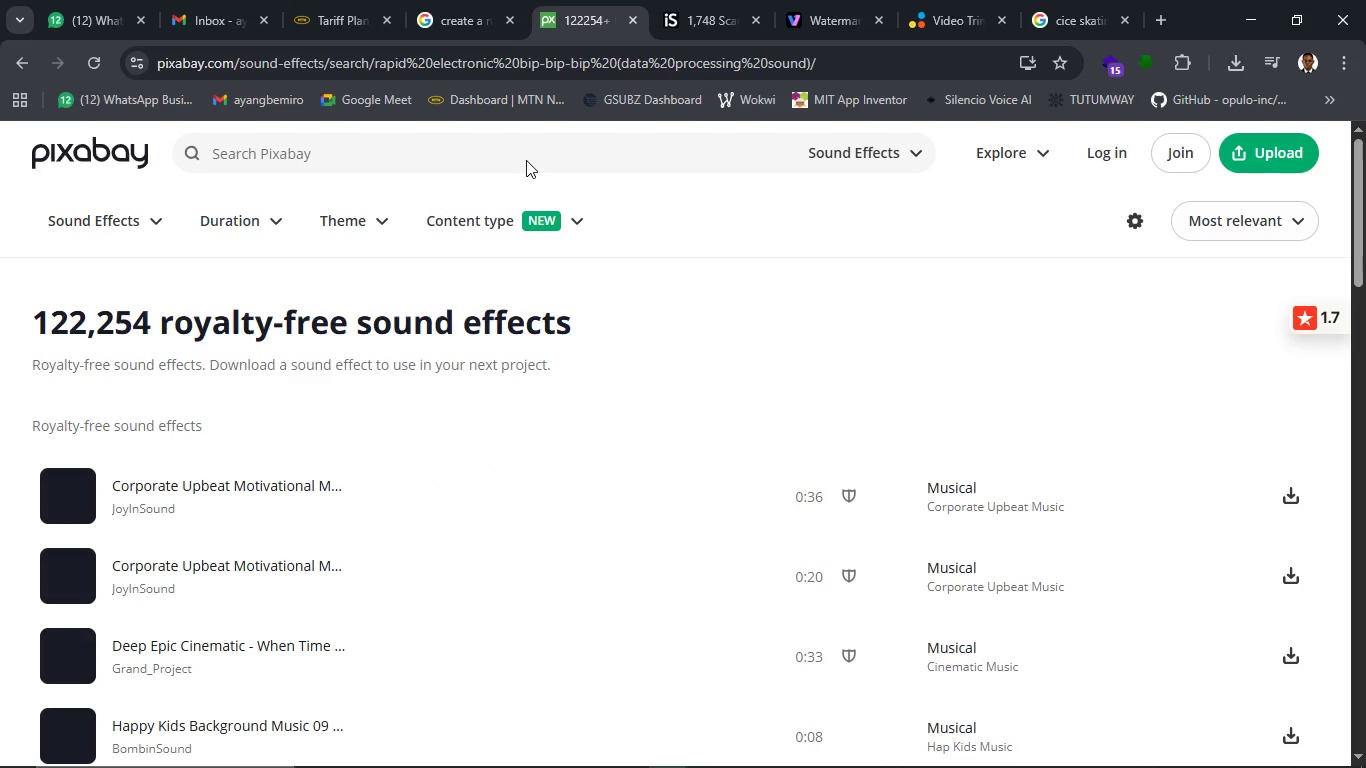 
wait(5.47)
 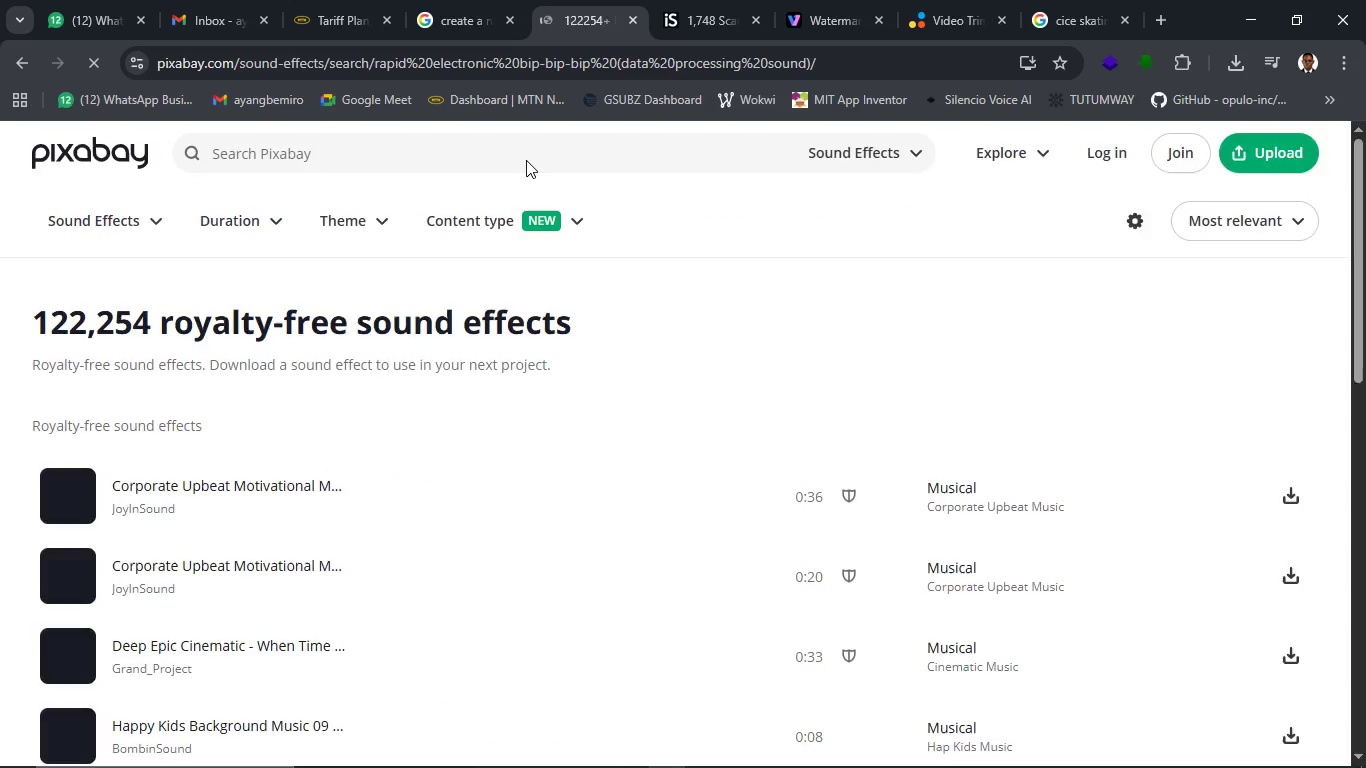 
left_click([526, 159])
 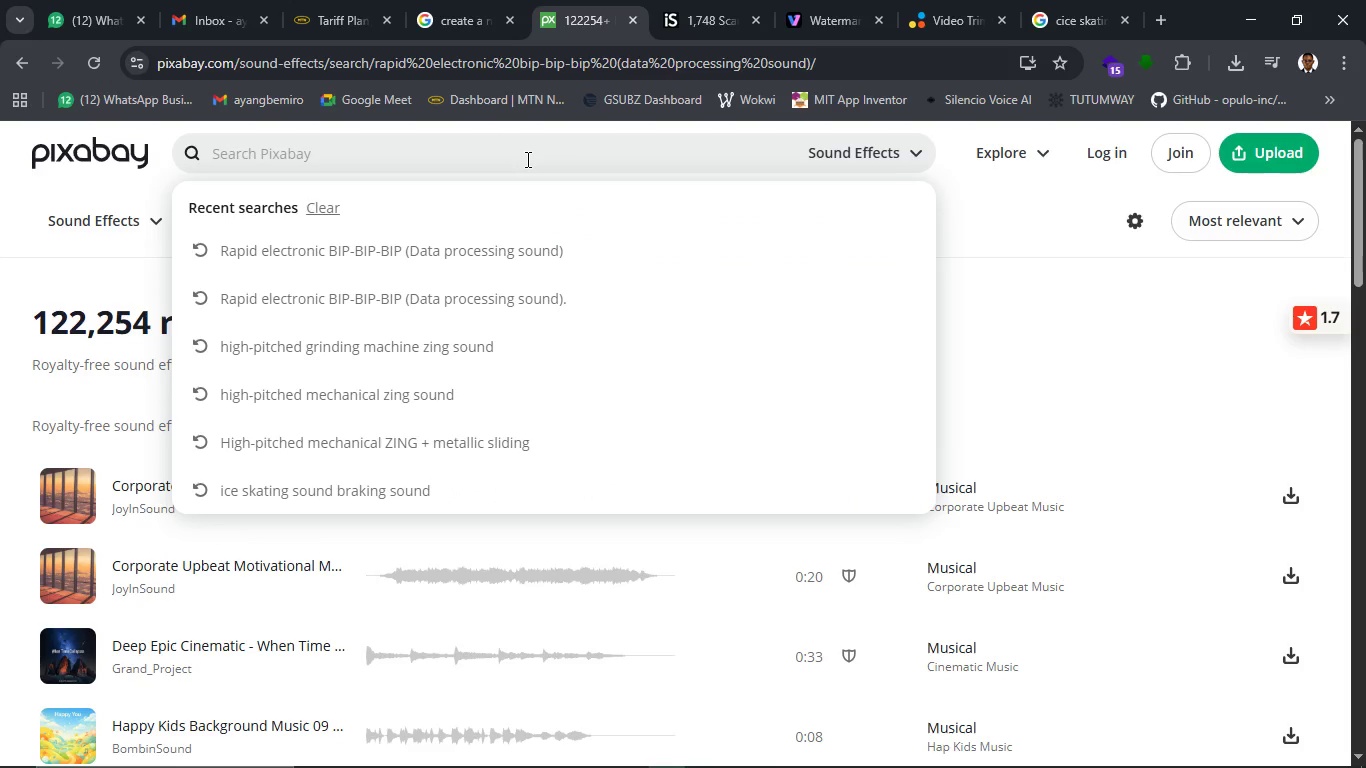 
key(Control+V)
 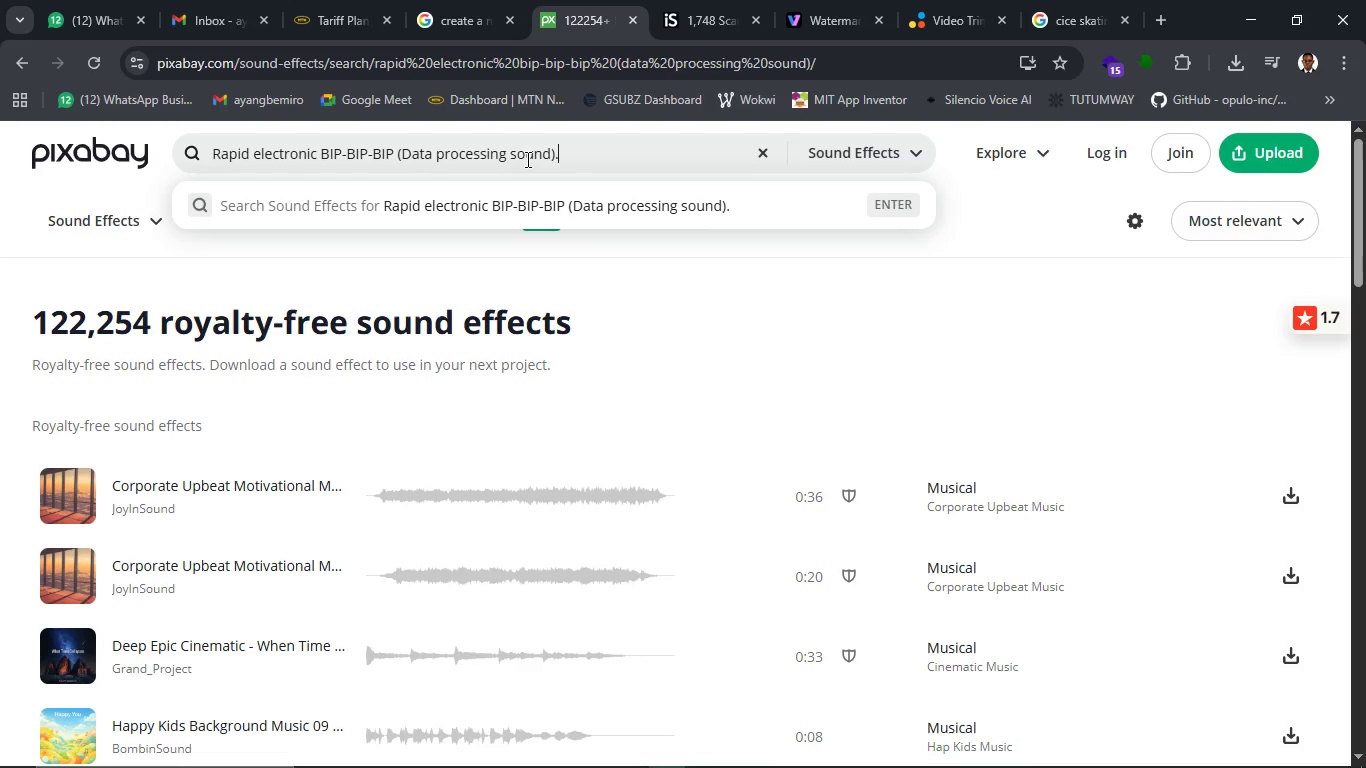 
hold_key(key=Backspace, duration=1.33)
 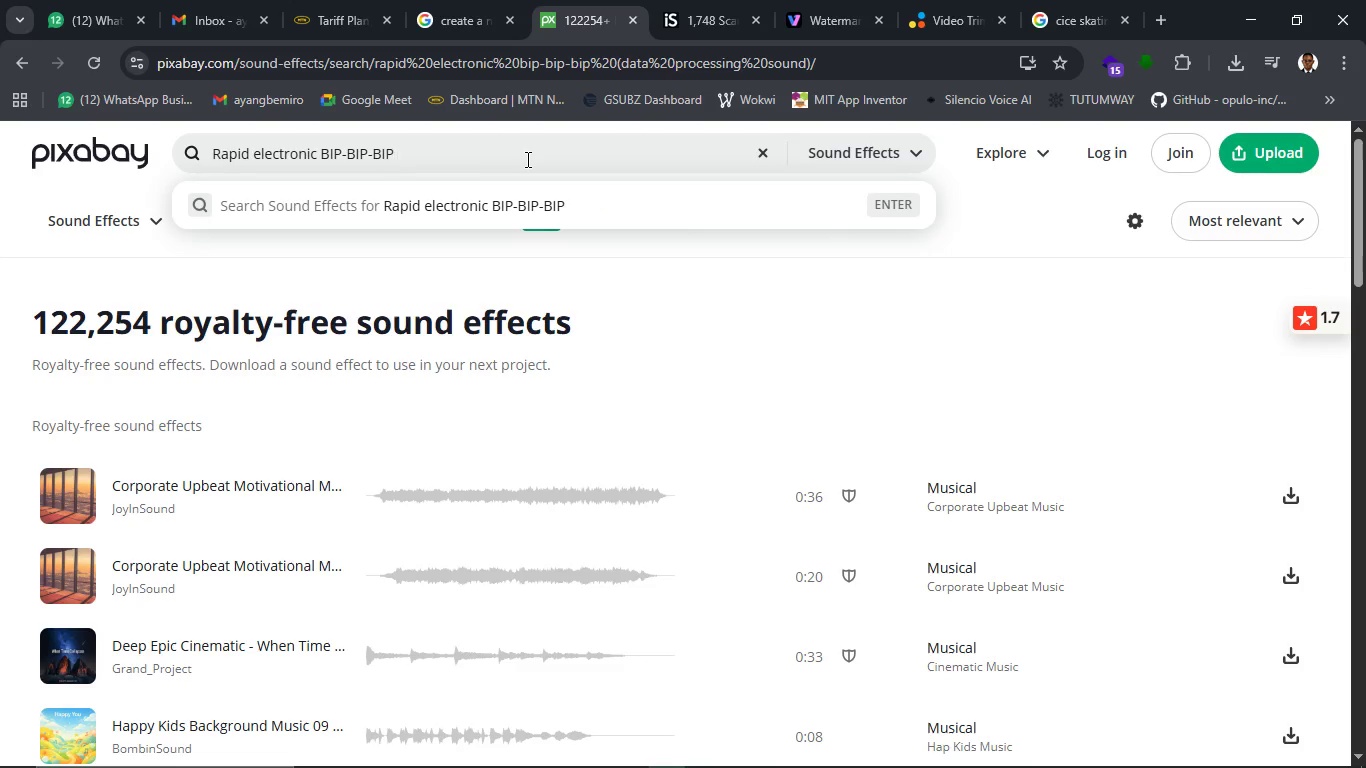 
hold_key(key=Backspace, duration=0.39)
 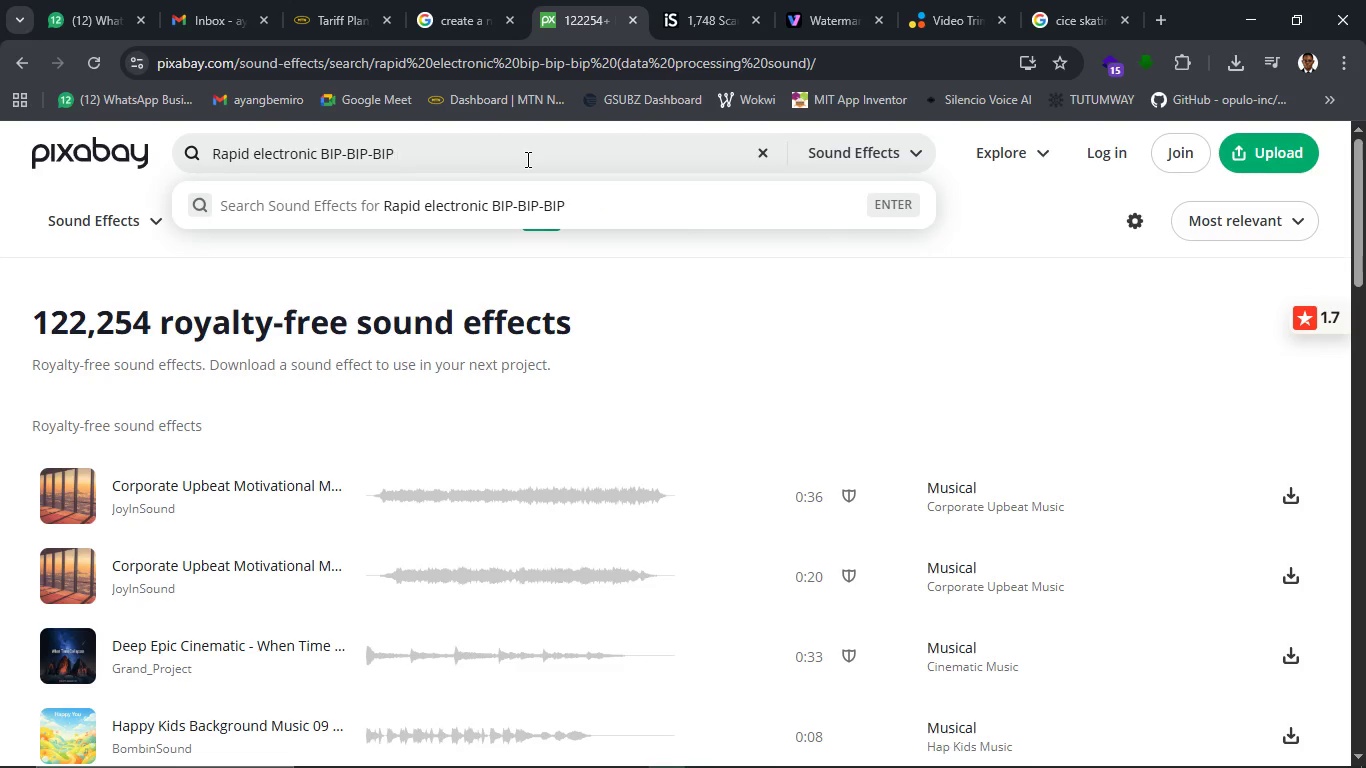 
key(Backspace)
 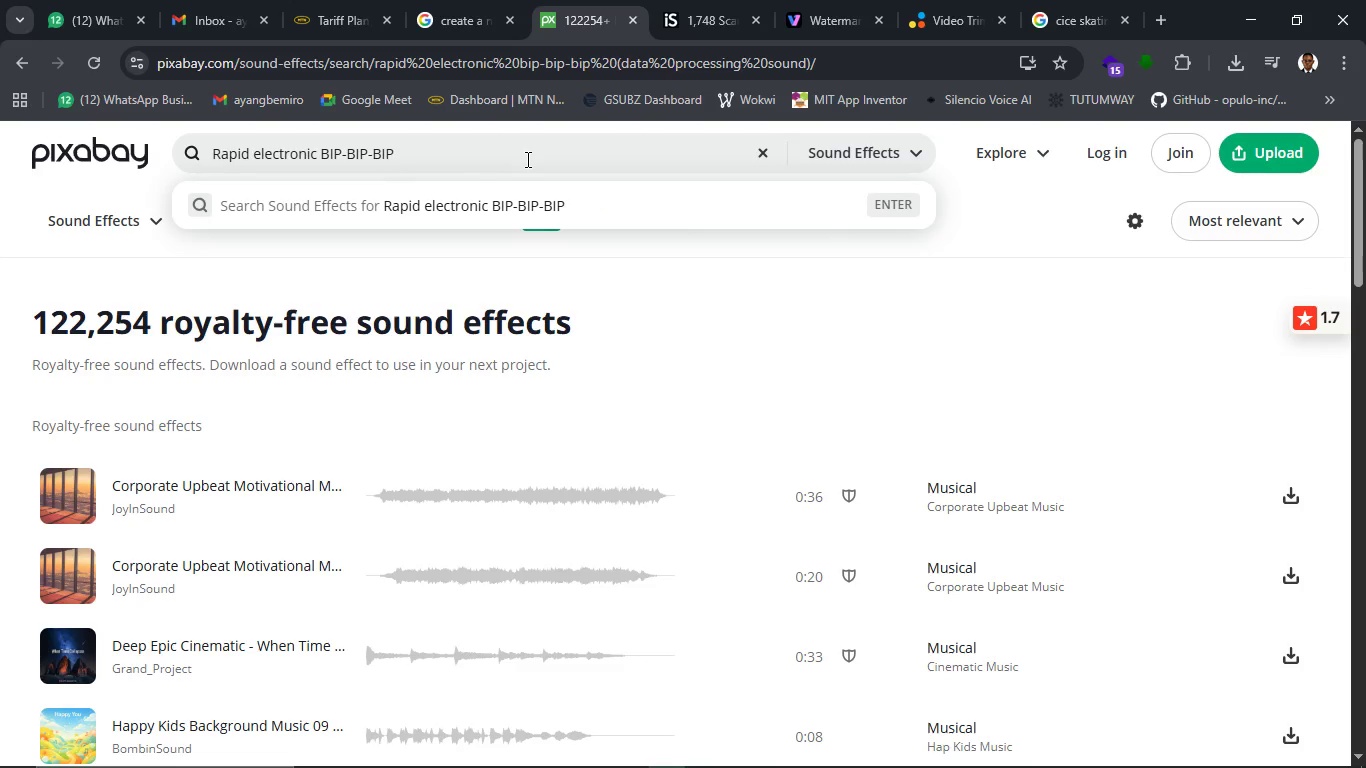 
key(Backspace)
 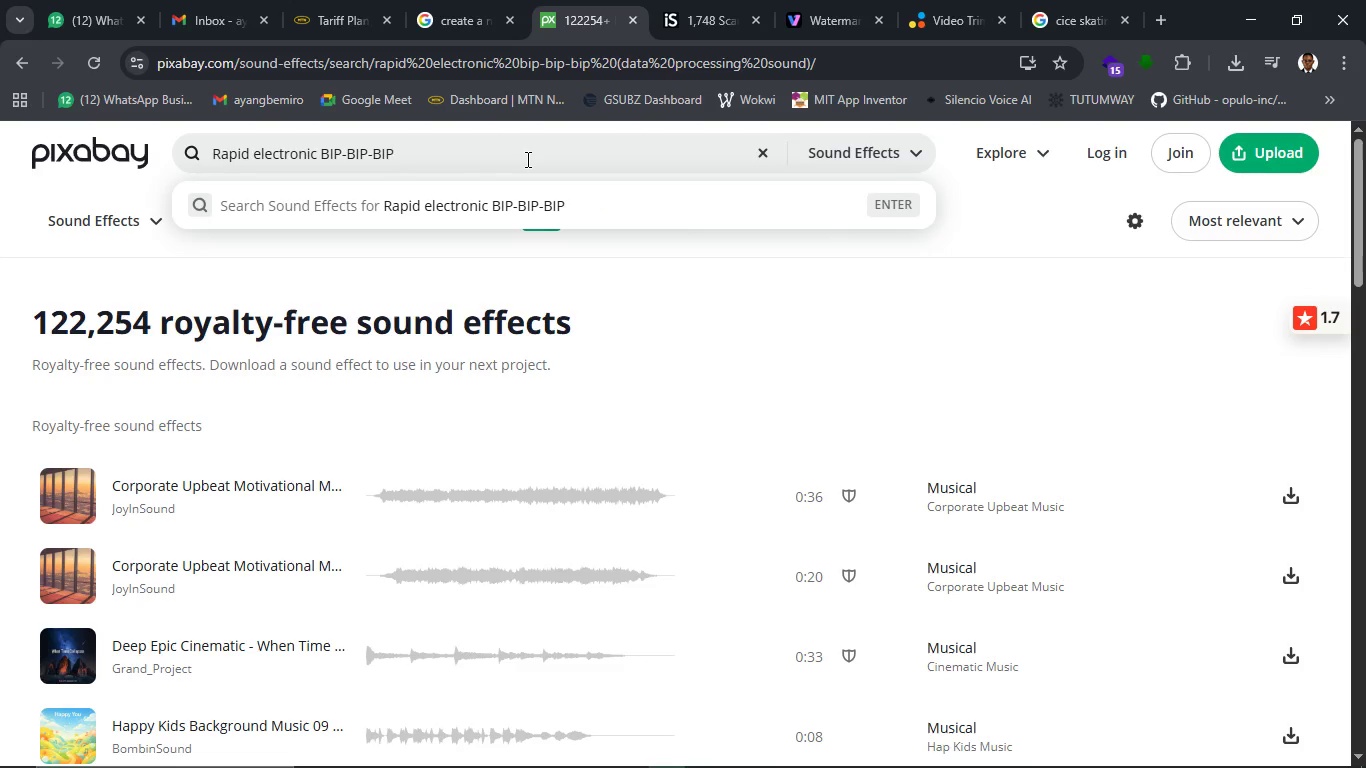 
key(Enter)
 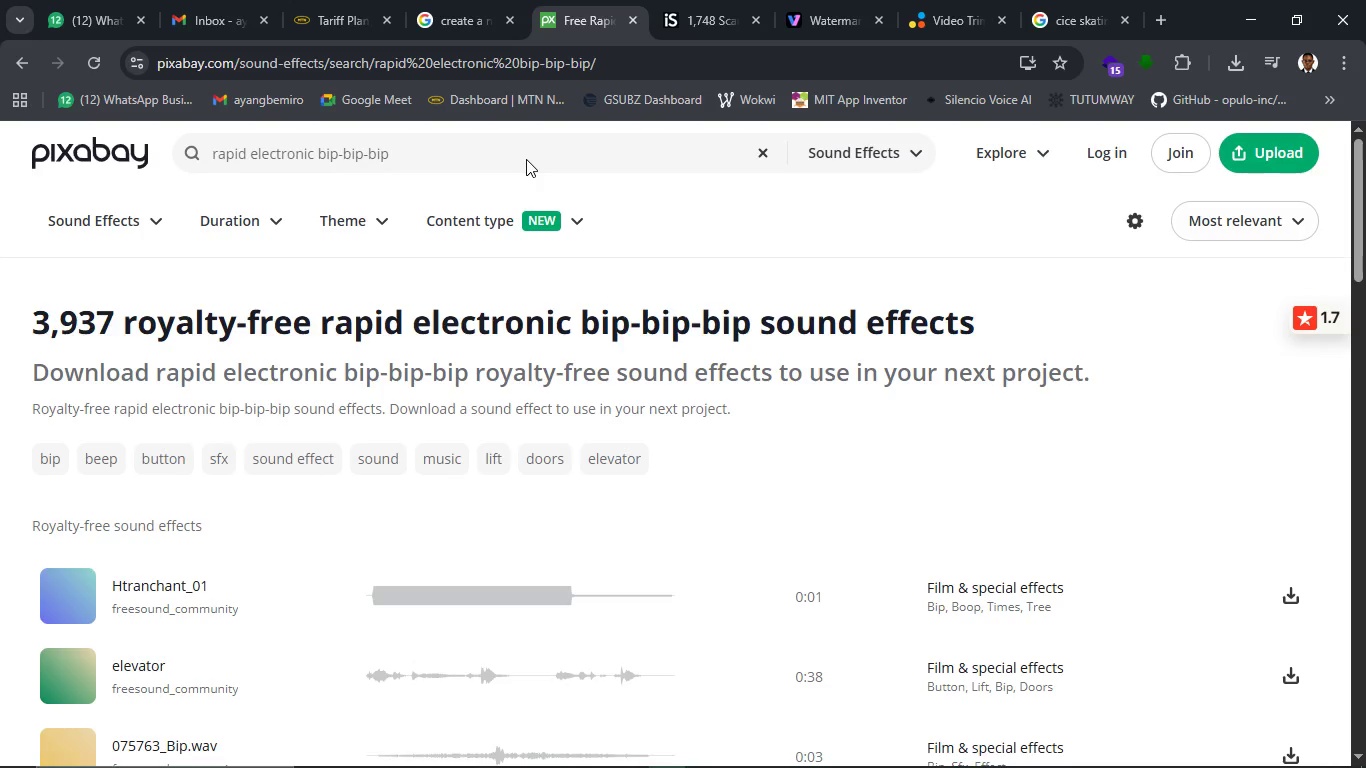 
wait(23.95)
 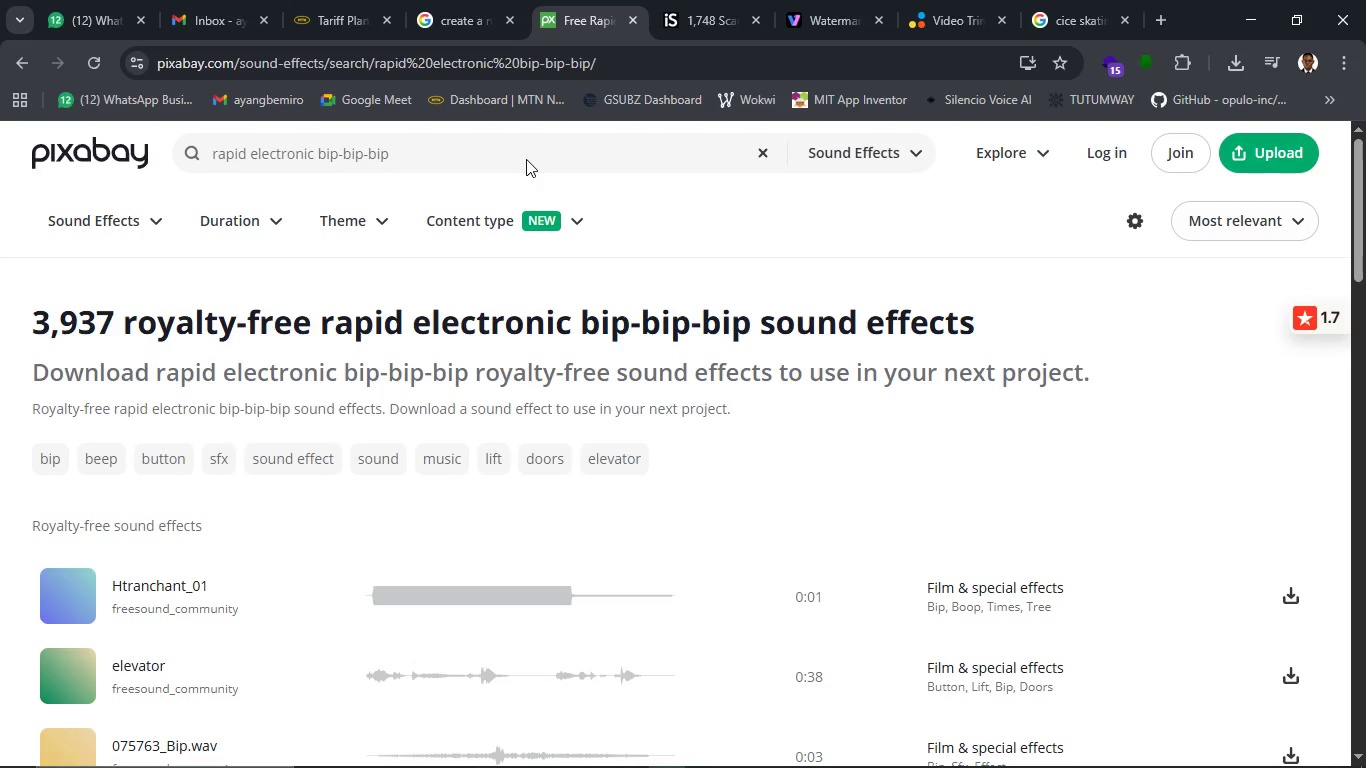 
scroll: coordinate [341, 571], scroll_direction: down, amount: 5.0
 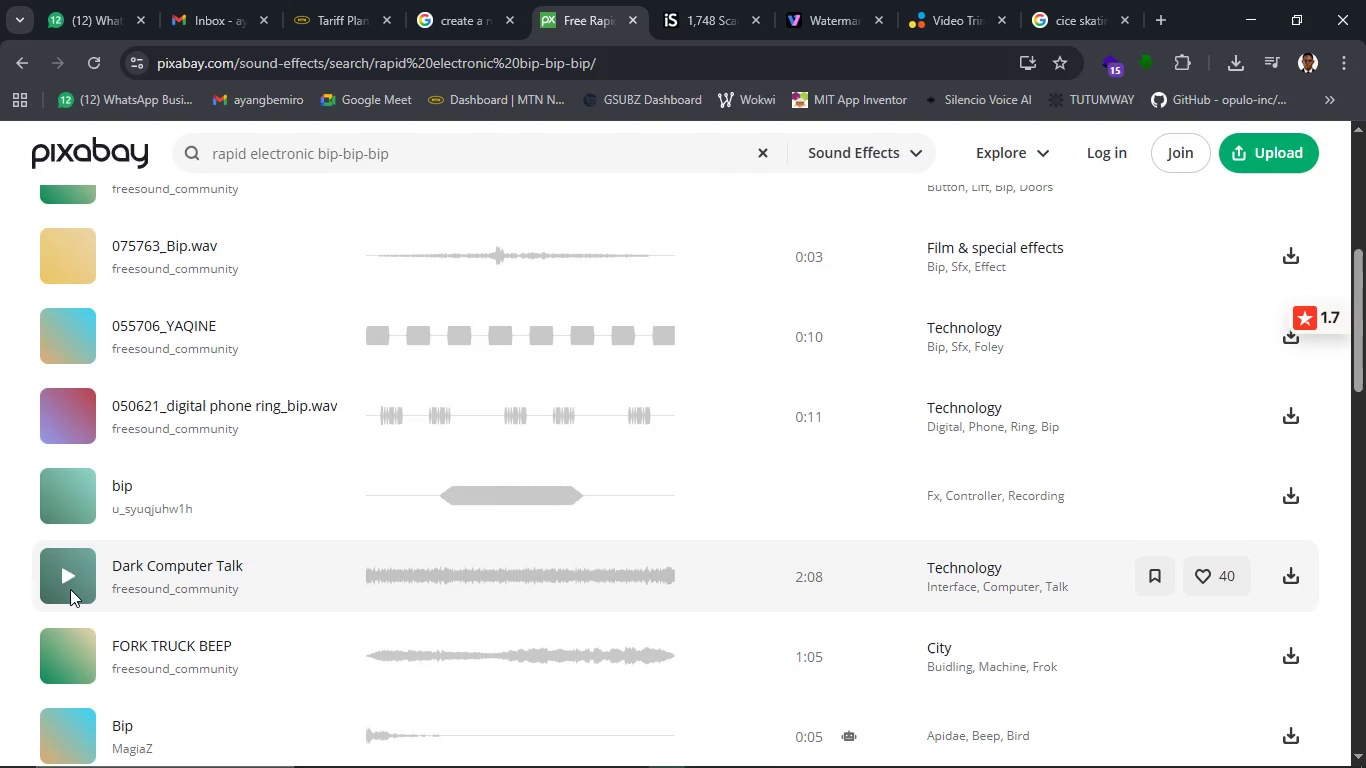 
left_click([65, 578])
 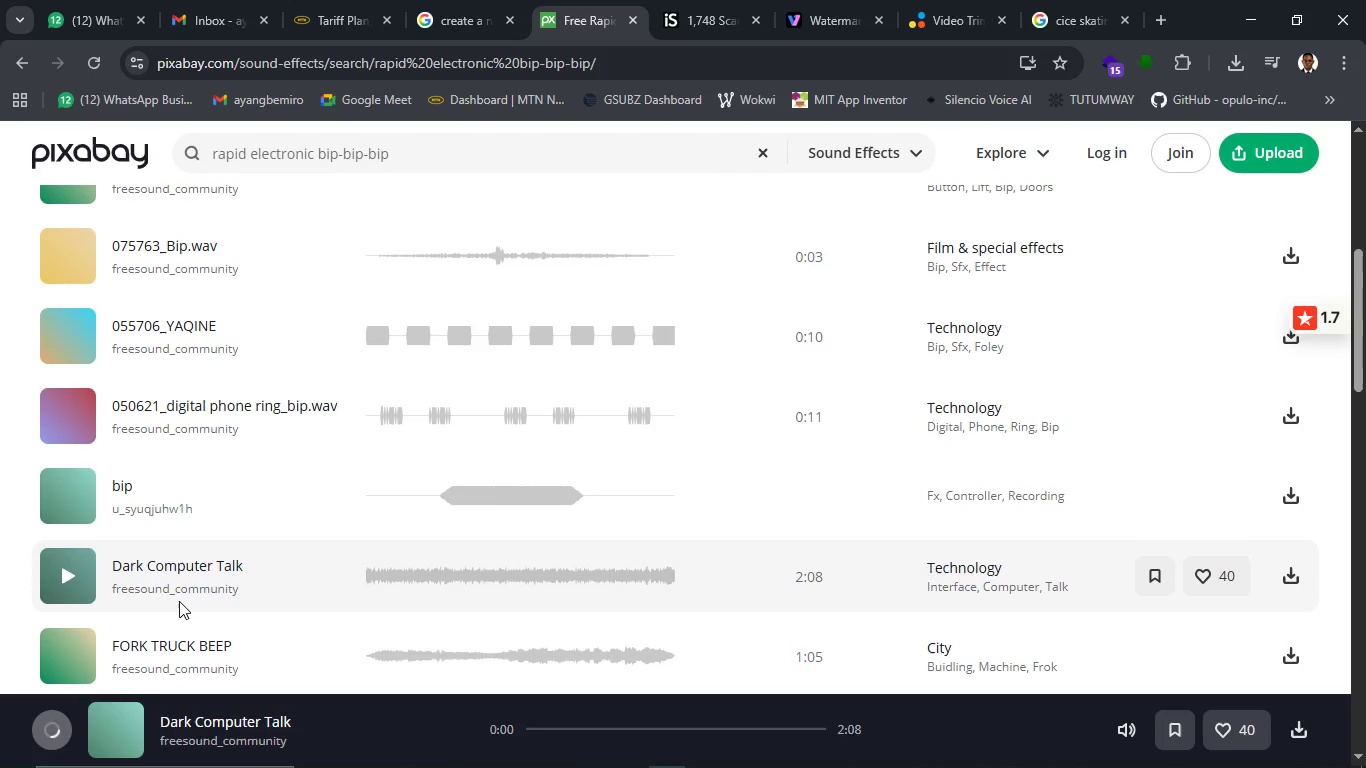 
scroll: coordinate [179, 601], scroll_direction: down, amount: 1.0
 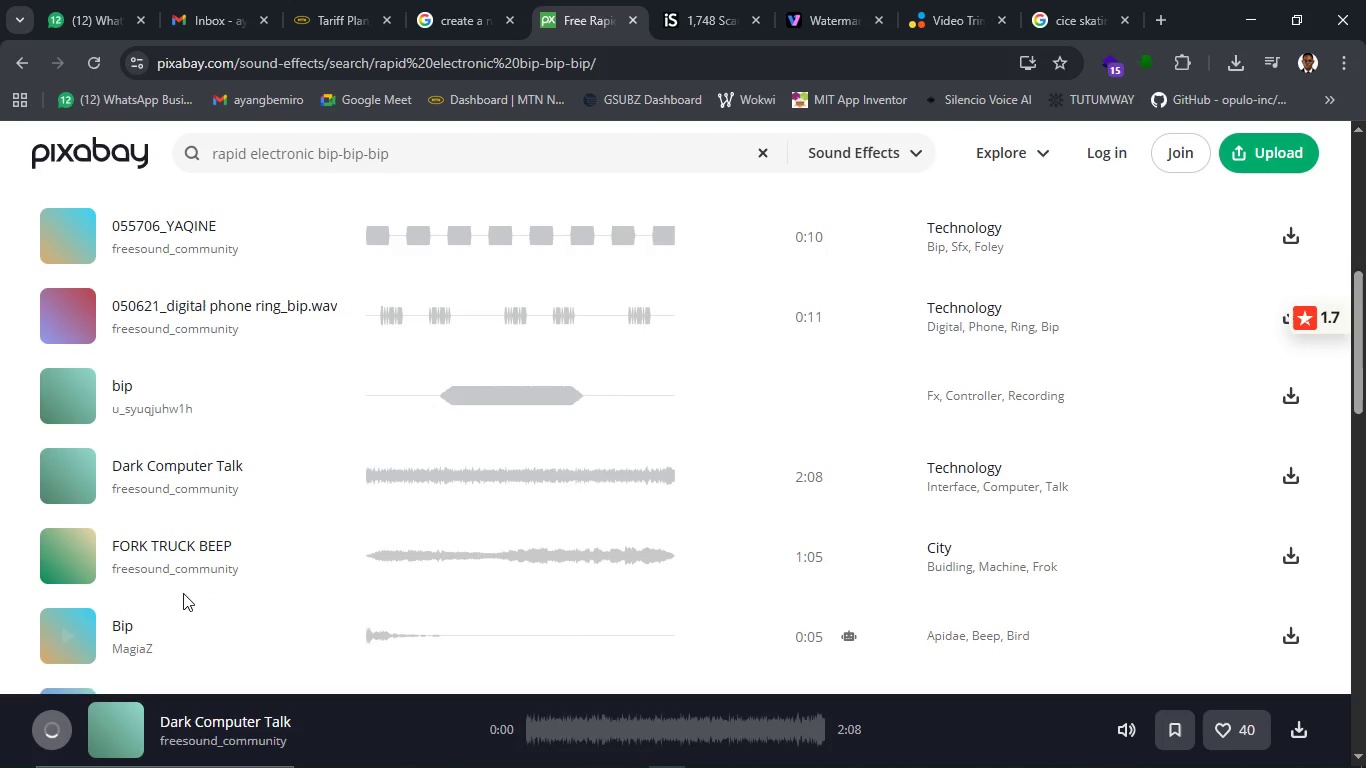 
mouse_move([217, 508])
 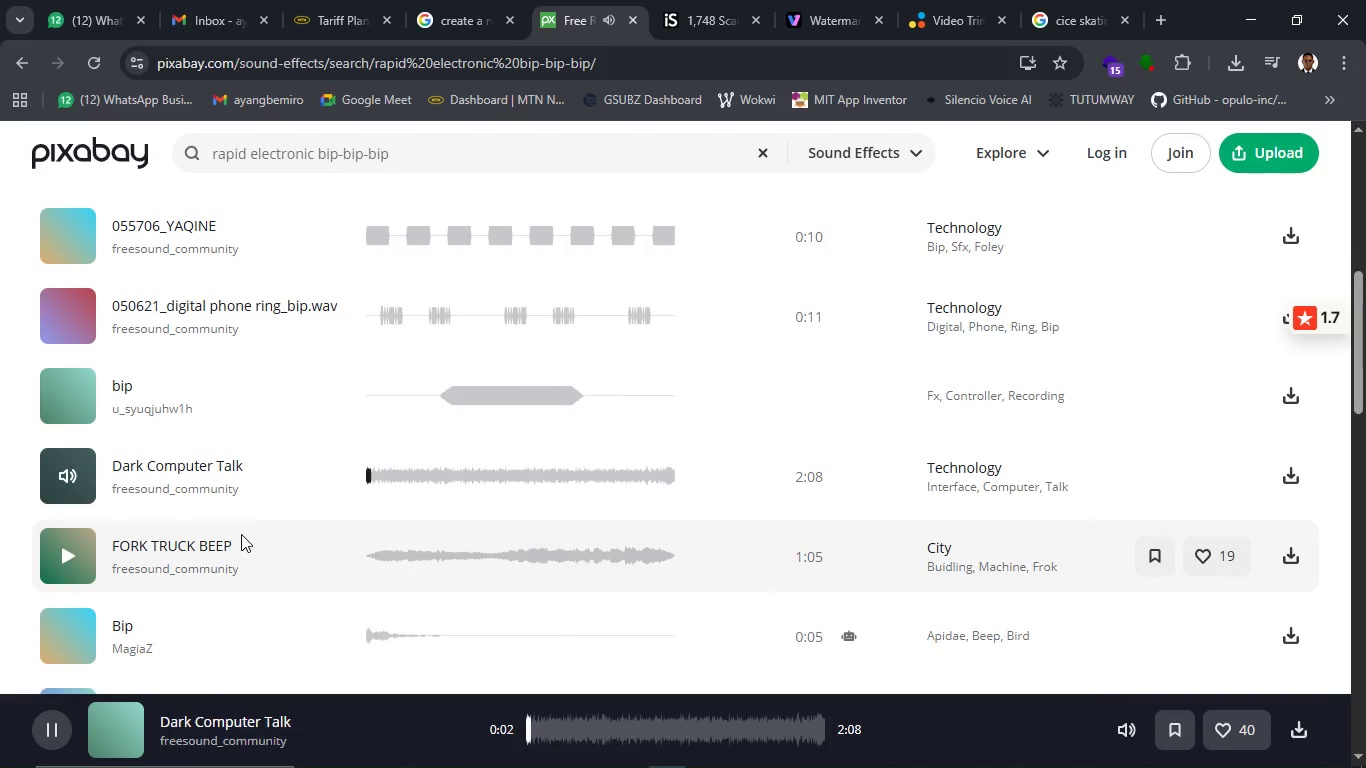 
scroll: coordinate [241, 535], scroll_direction: down, amount: 3.0
 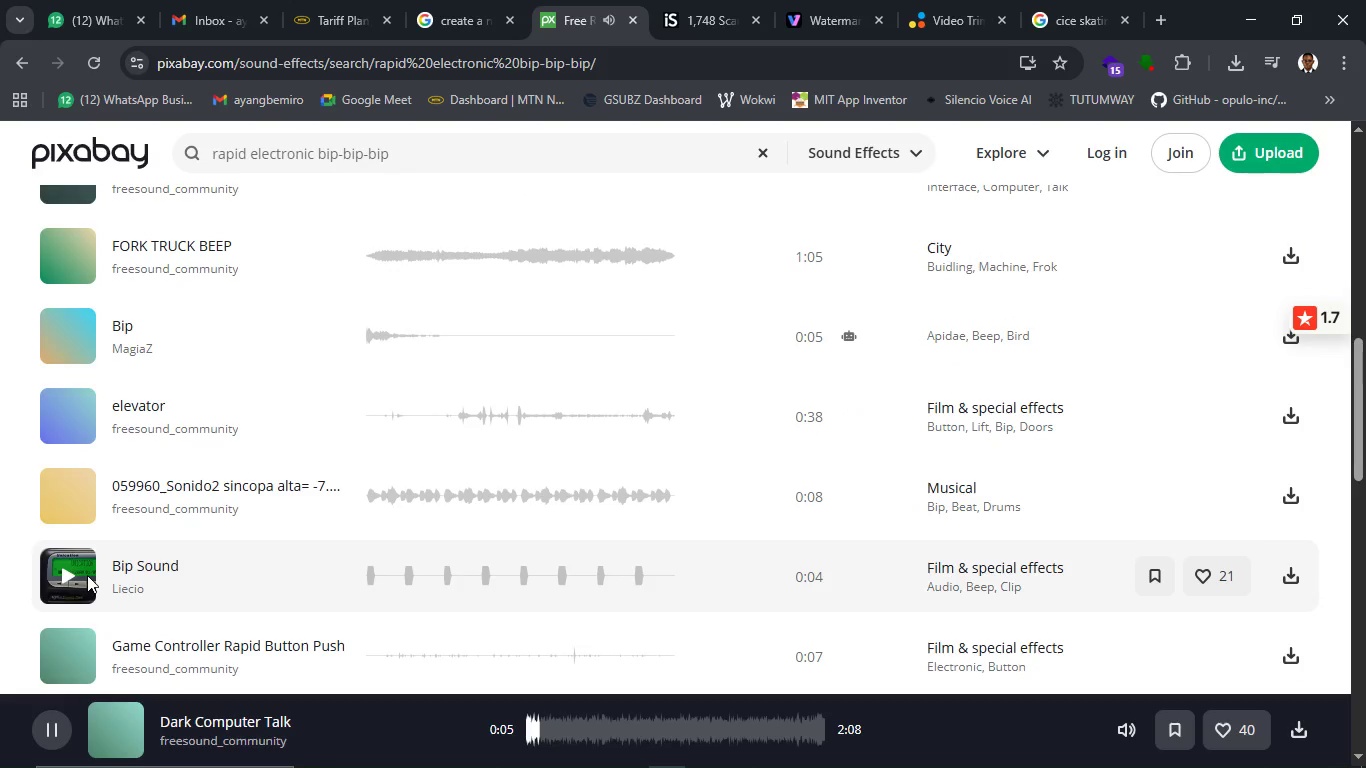 
left_click([72, 575])
 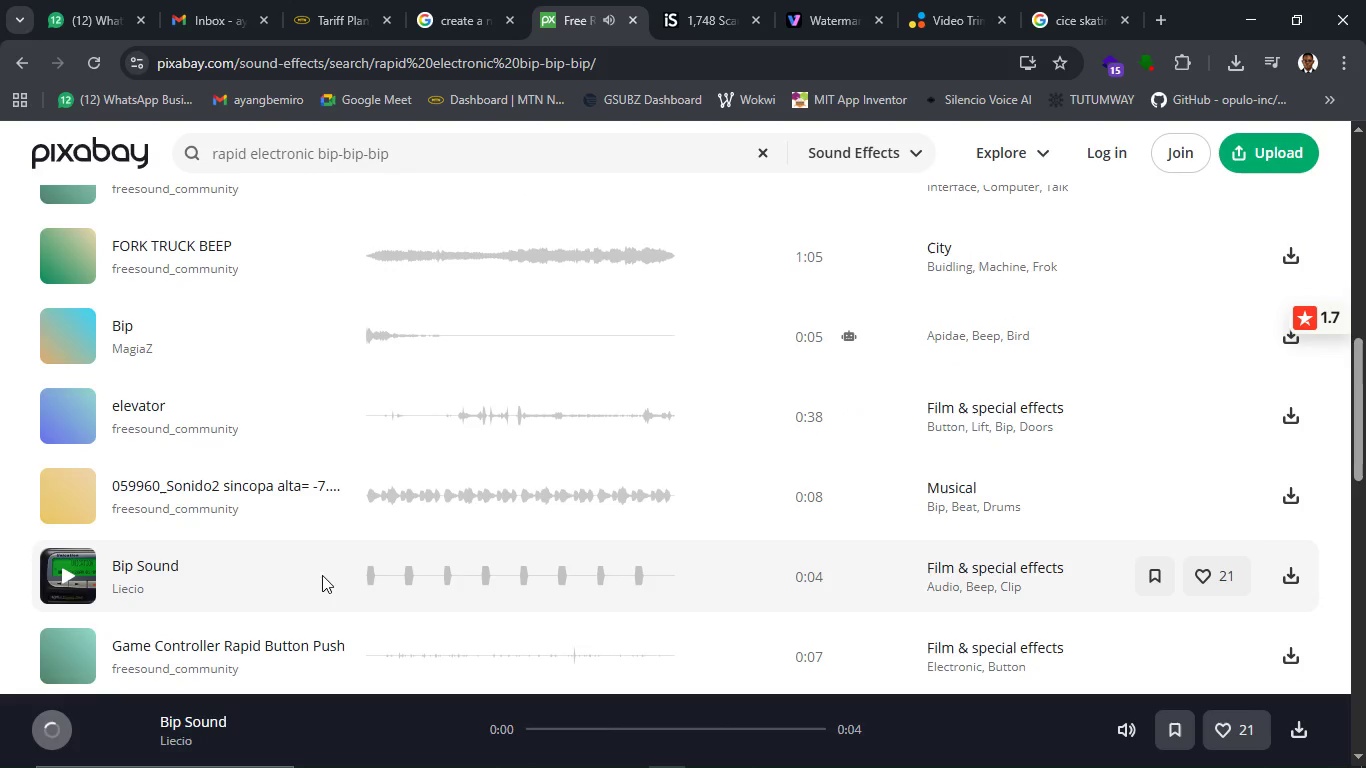 
mouse_move([307, 581])
 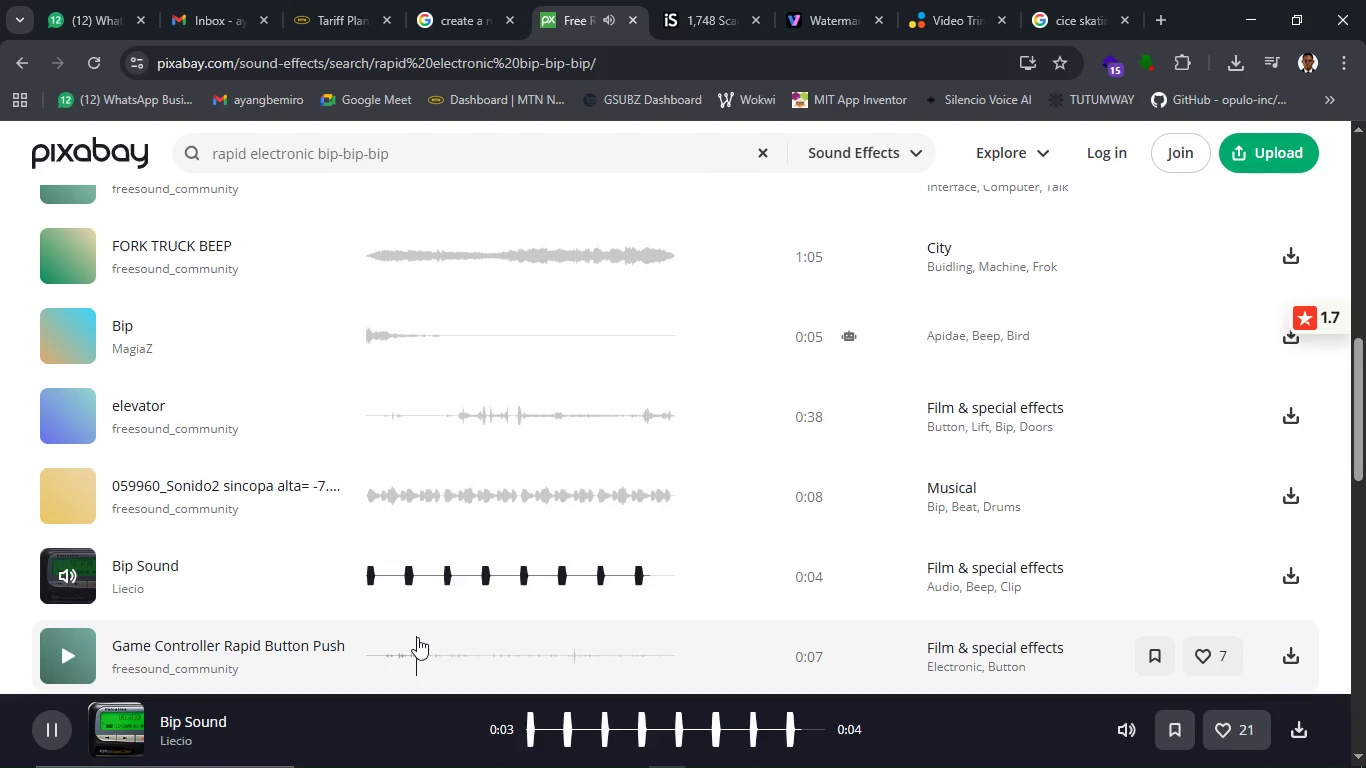 
wait(7.64)
 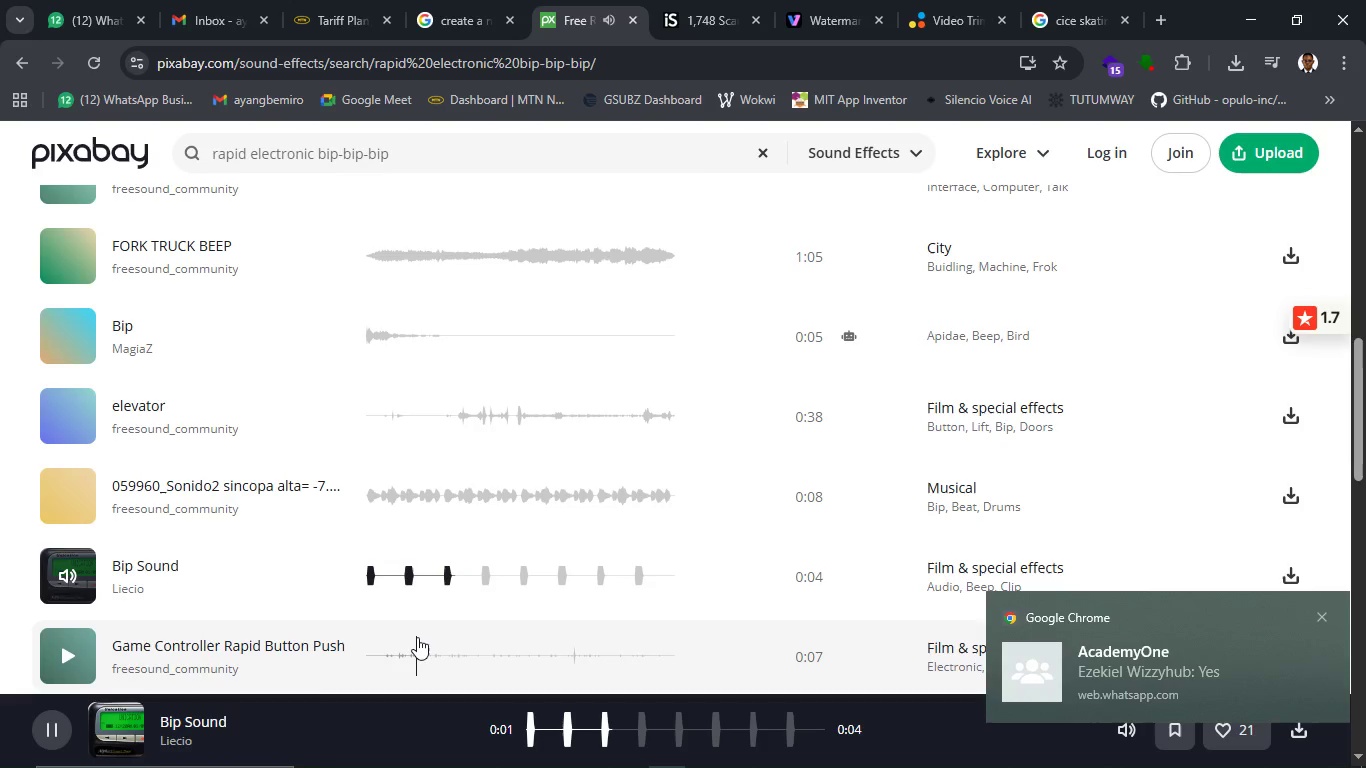 
left_click([67, 580])
 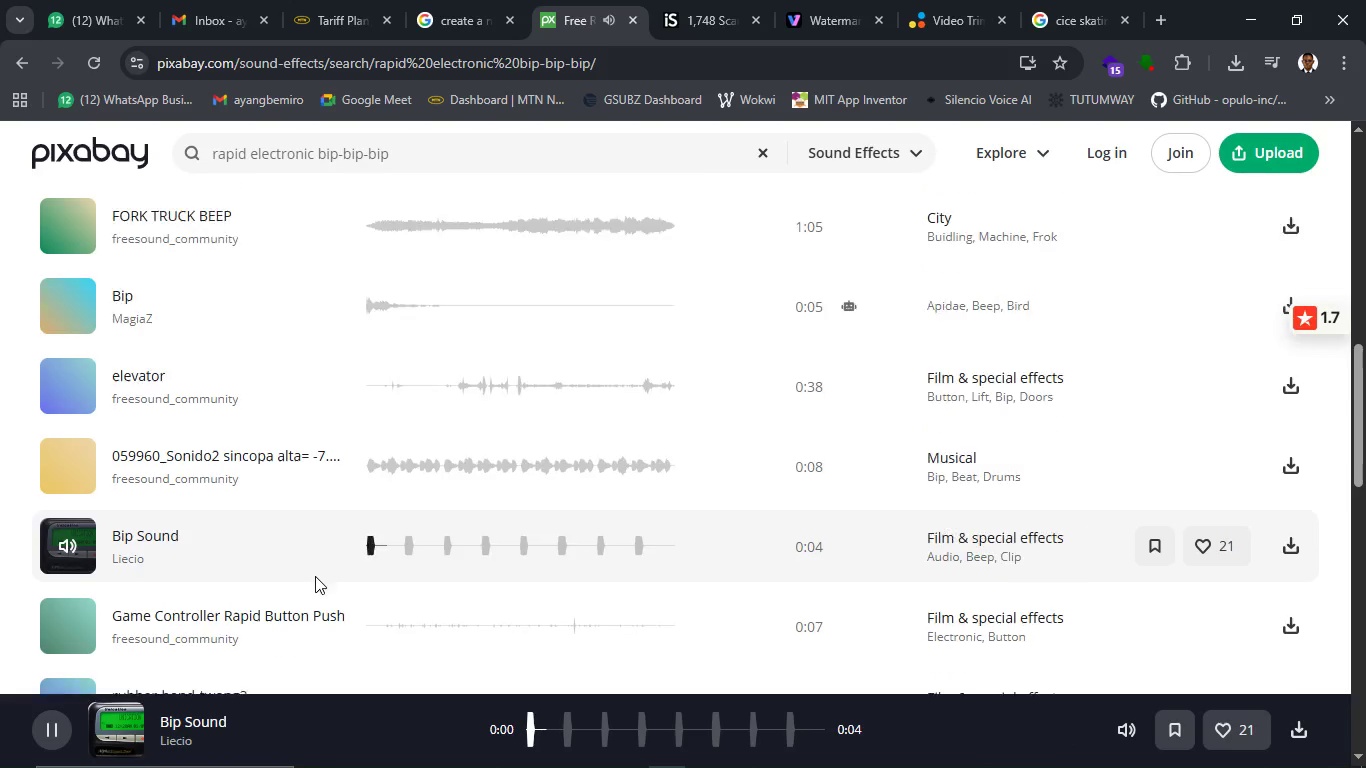 
scroll: coordinate [315, 576], scroll_direction: down, amount: 1.0
 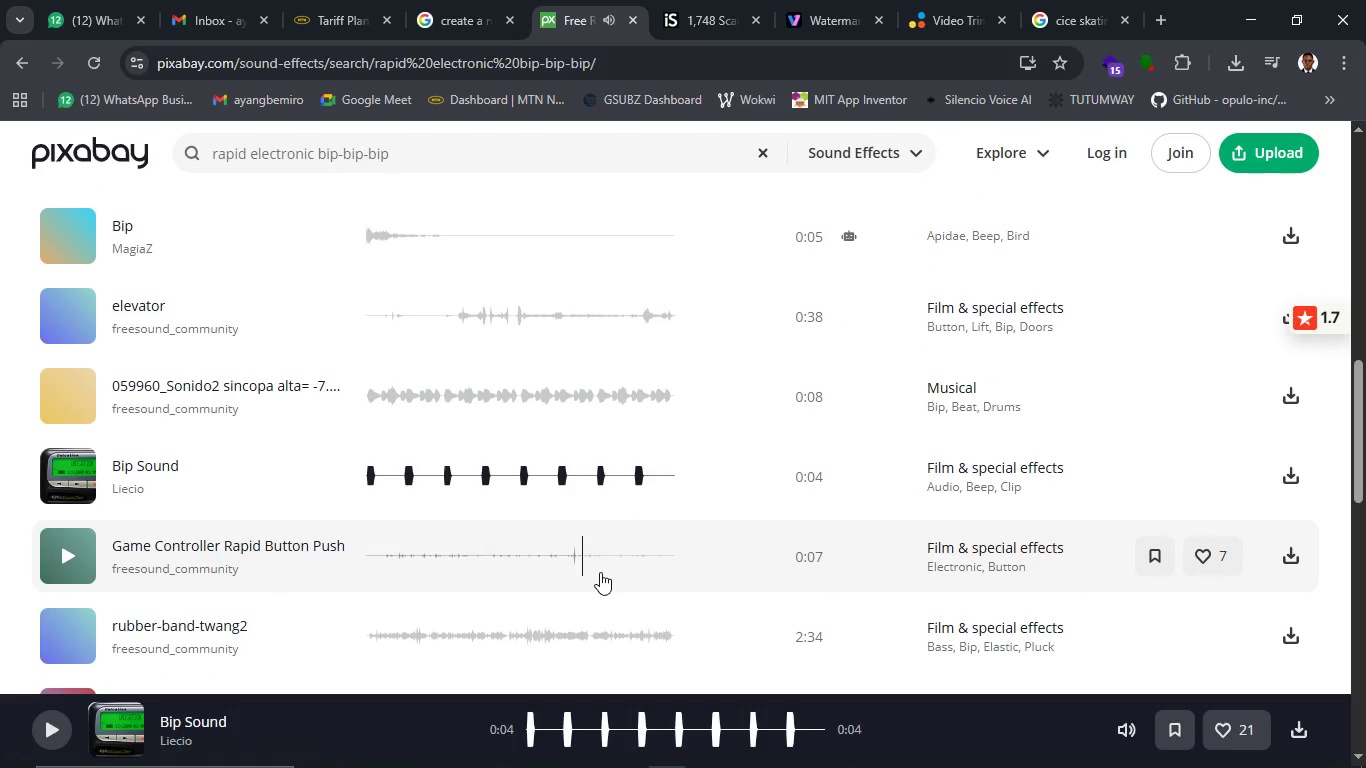 
wait(5.4)
 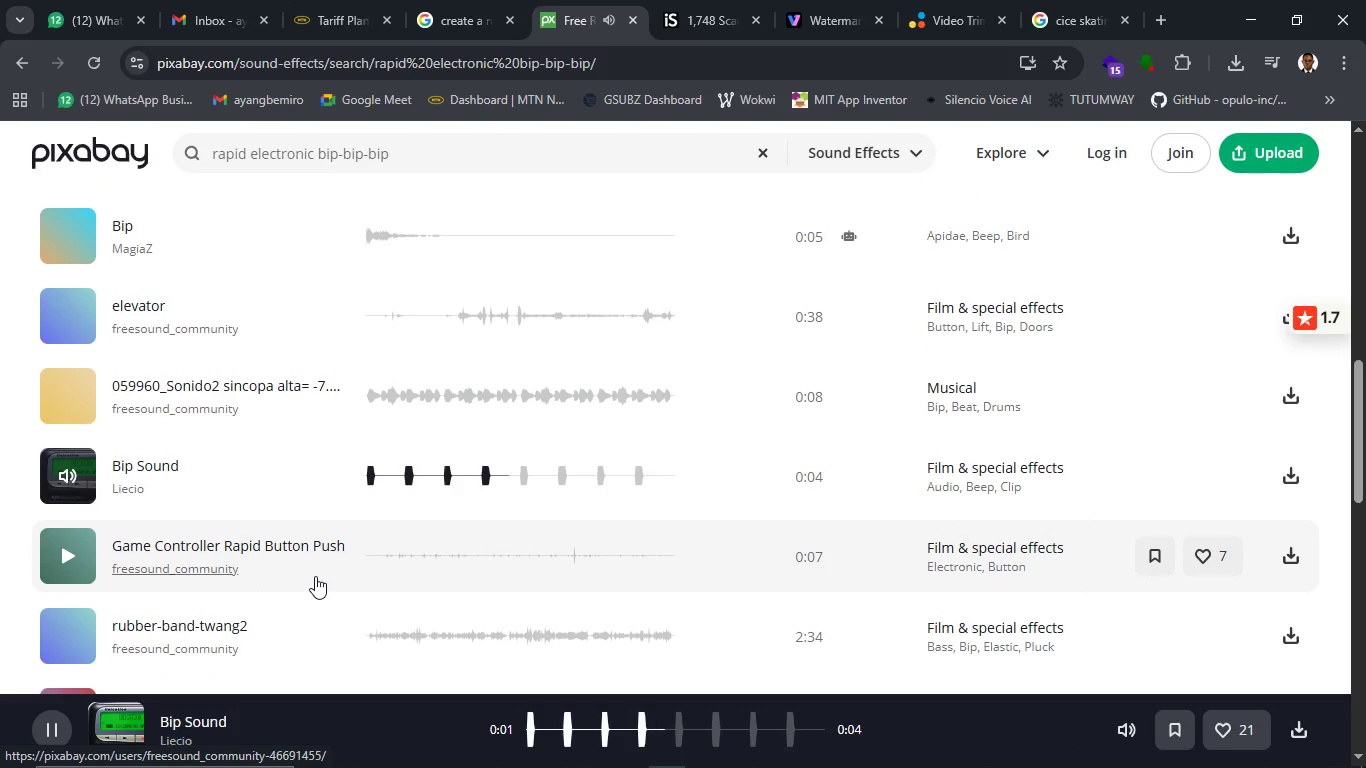 
left_click([1287, 468])
 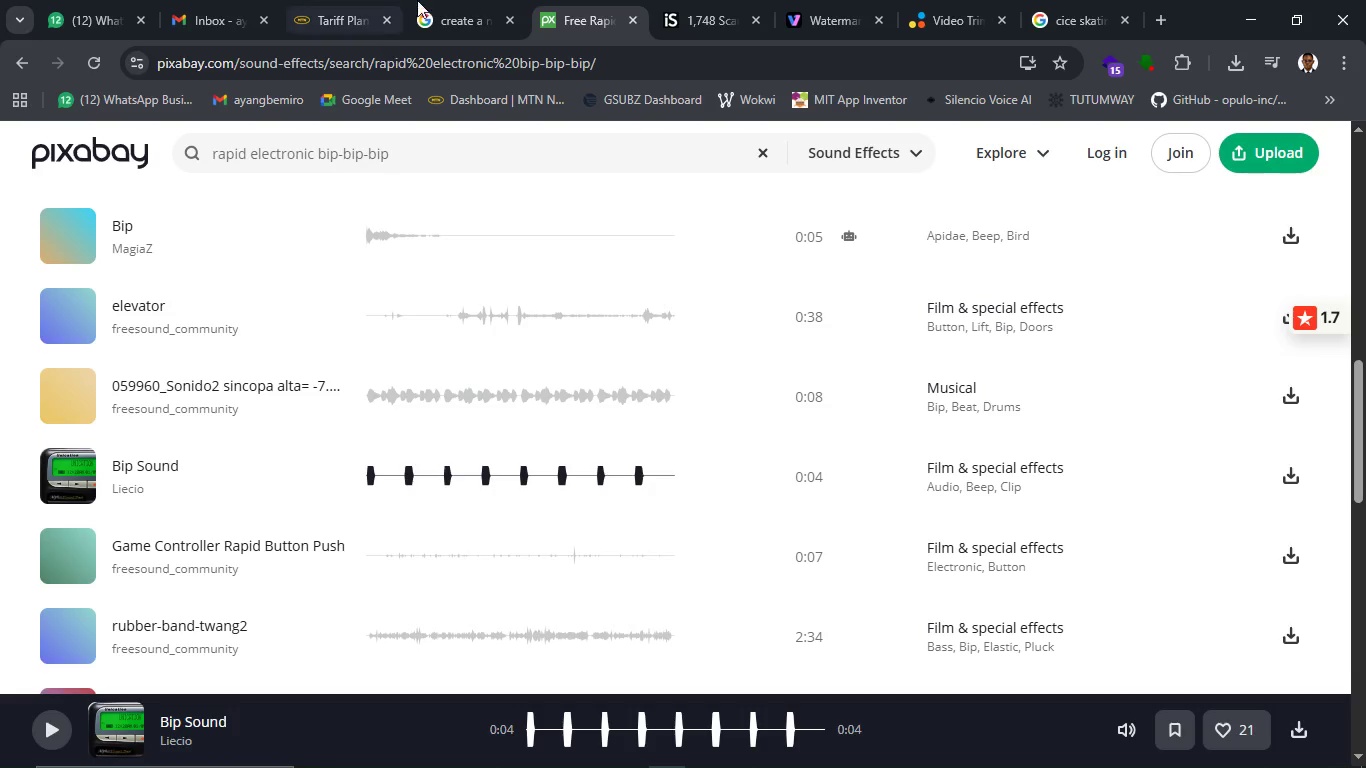 
wait(24.95)
 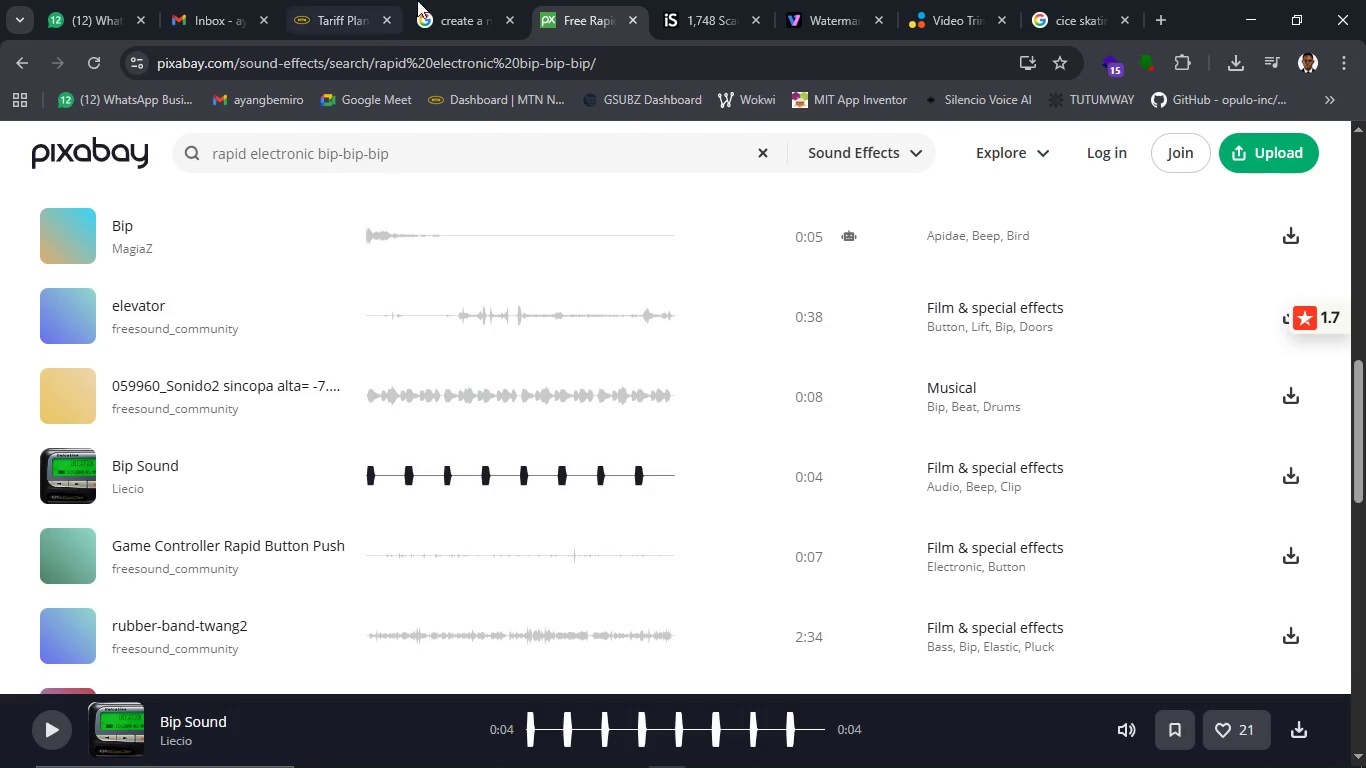 
left_click([524, 754])